 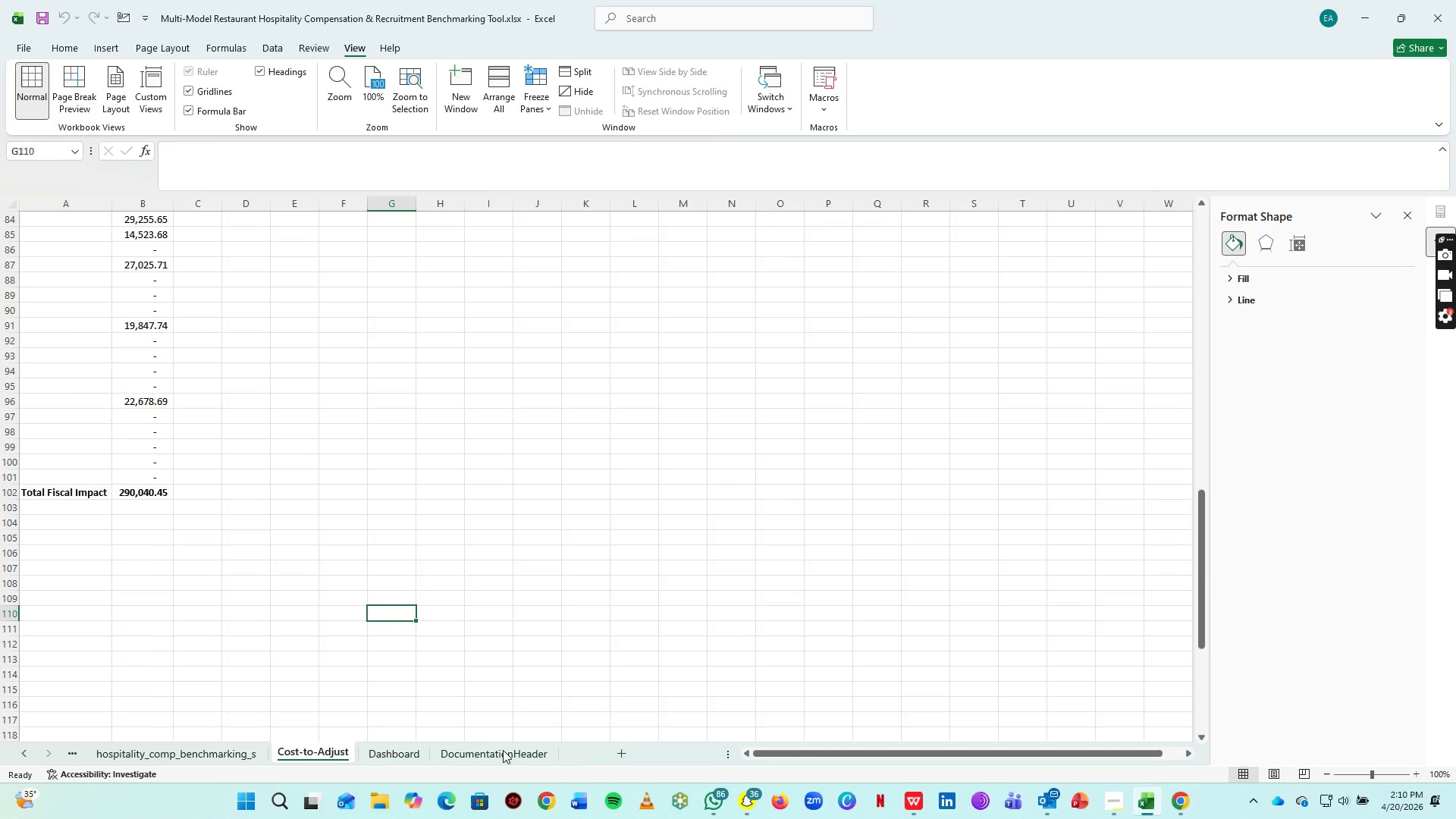 
left_click_drag(start_coordinate=[760, 751], to_coordinate=[740, 756])
 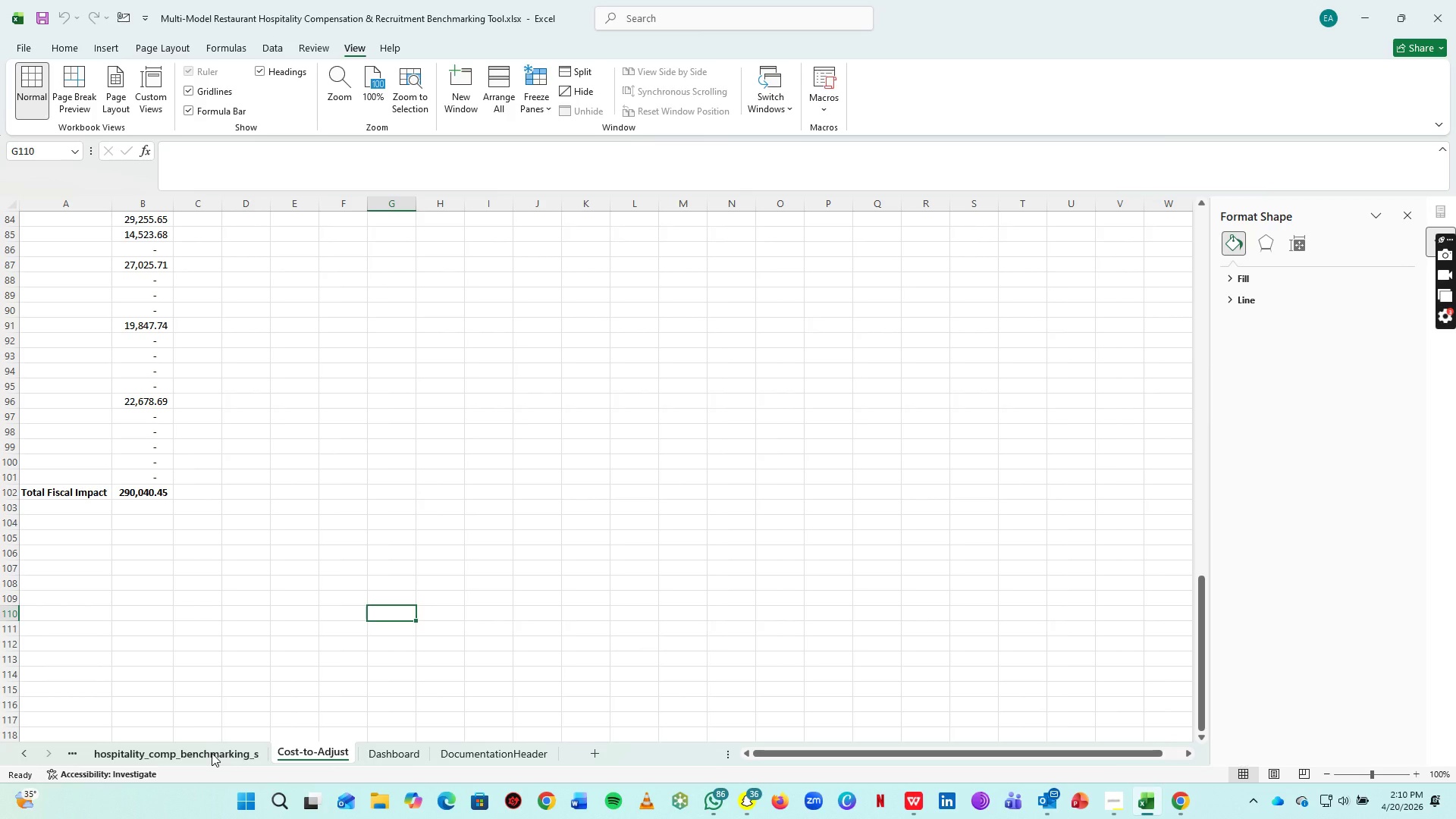 
left_click([212, 753])
 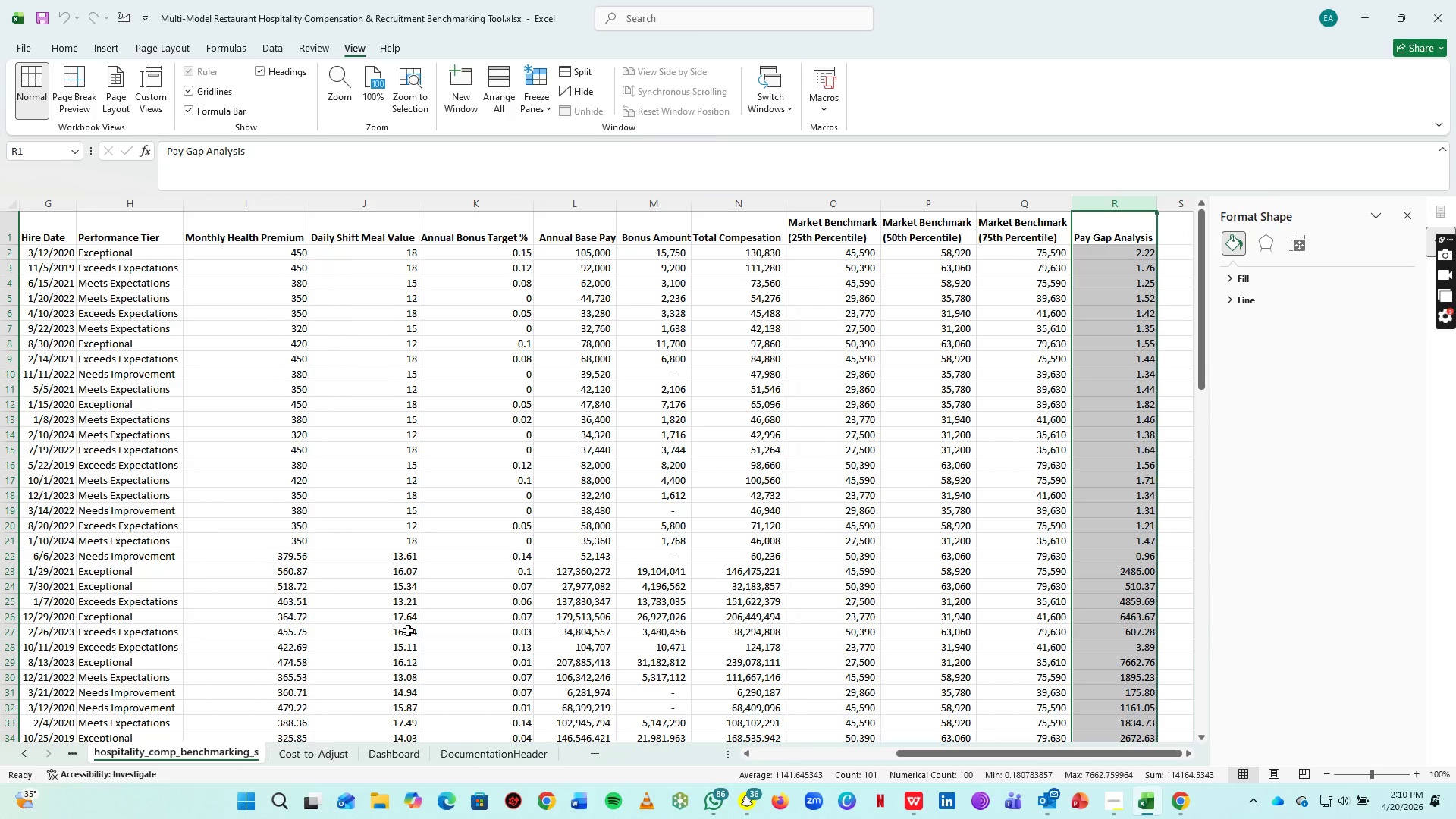 
scroll: coordinate [421, 620], scroll_direction: up, amount: 12.0
 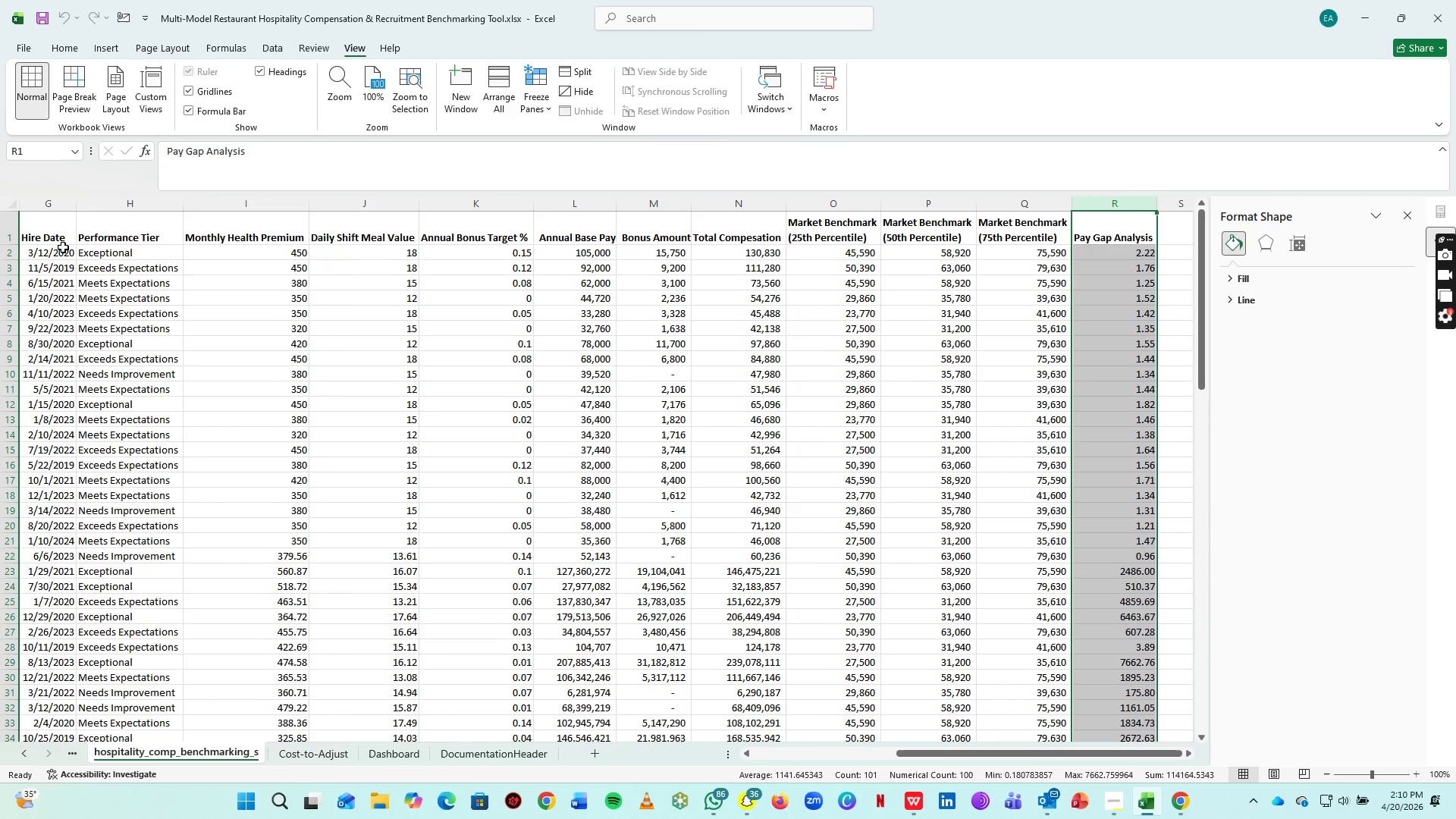 
left_click_drag(start_coordinate=[54, 229], to_coordinate=[189, 593])
 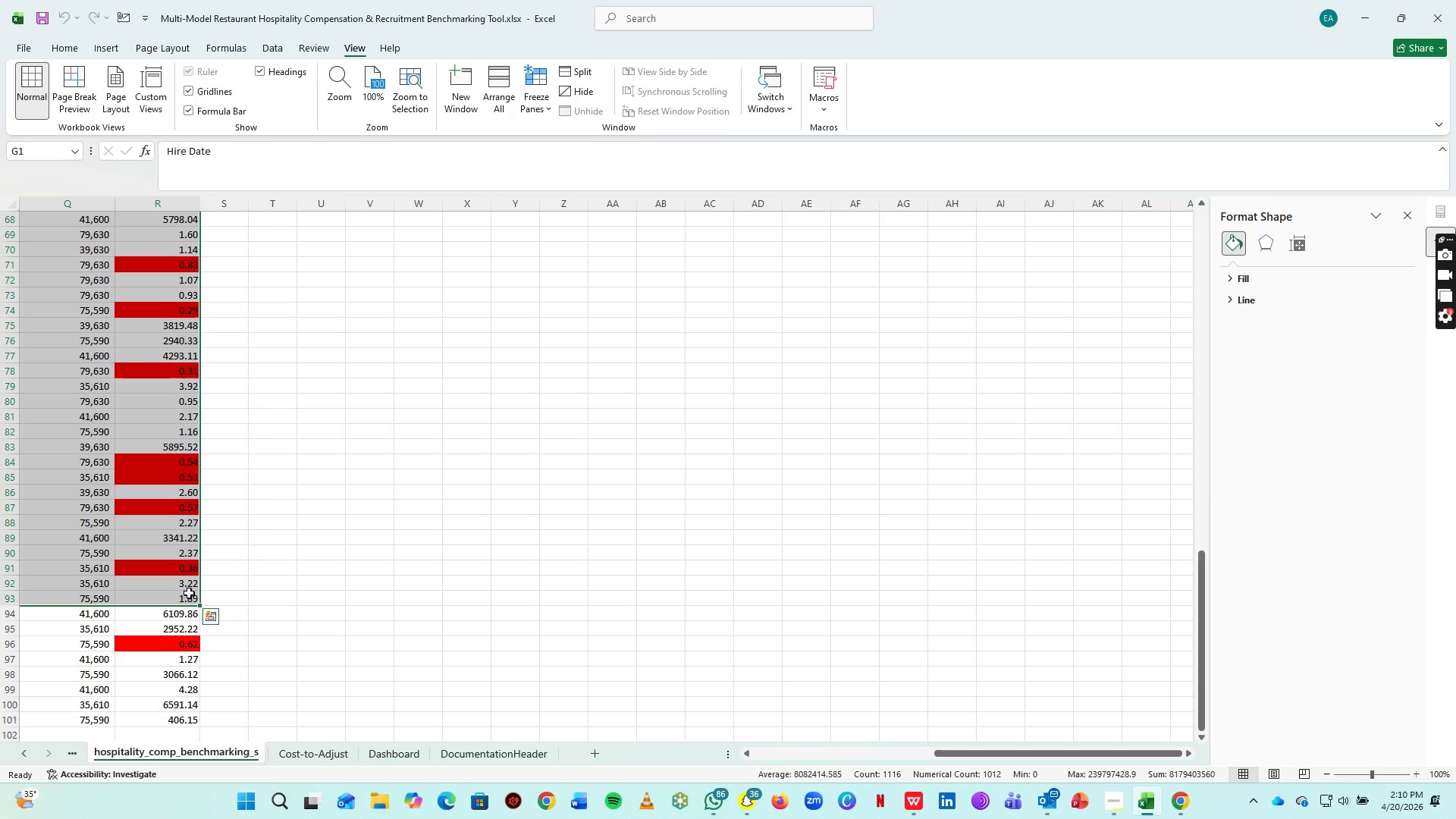 
key(Control+Shift+ArrowDown)
 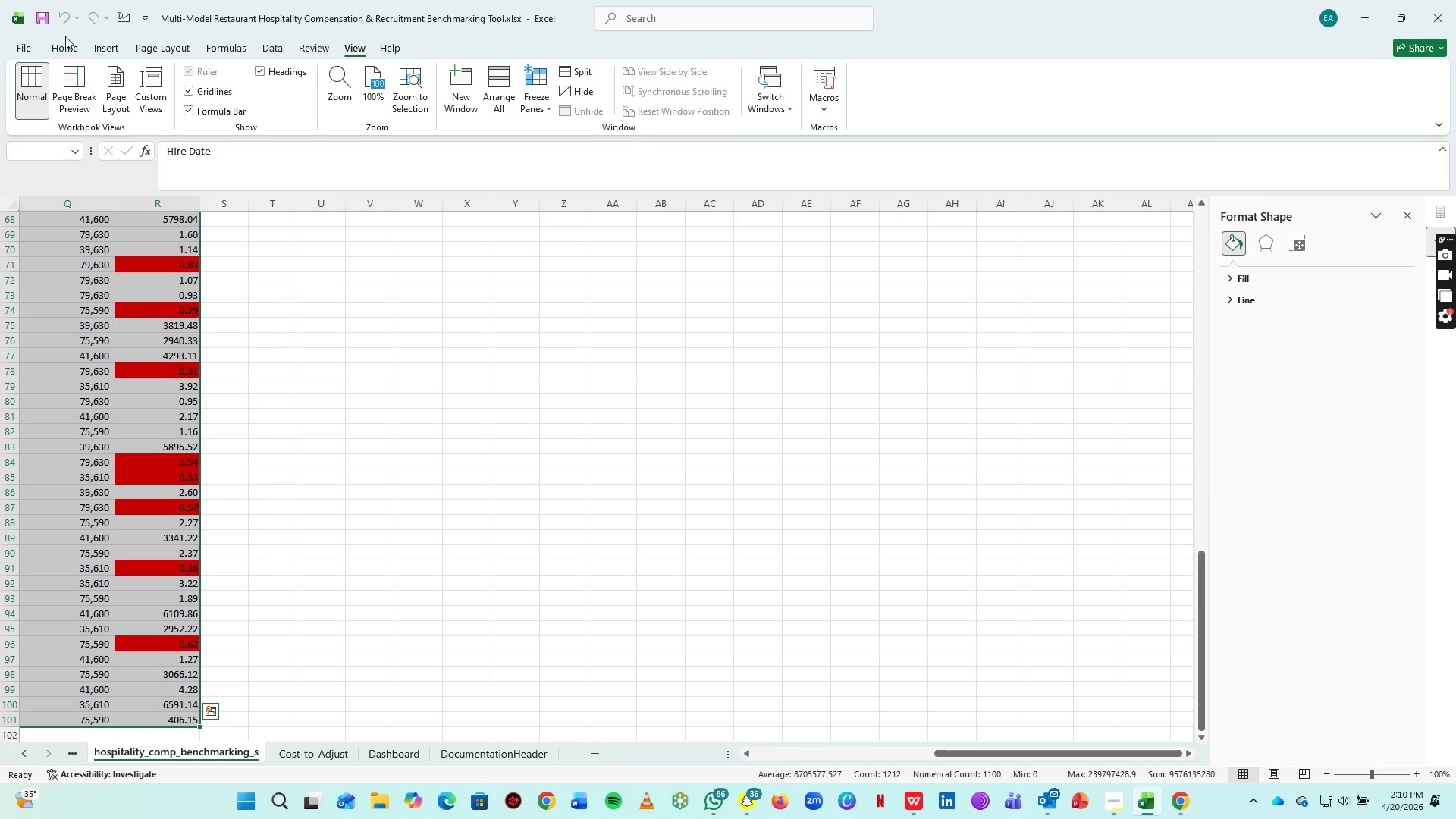 
left_click_drag(start_coordinate=[58, 45], to_coordinate=[282, 275])
 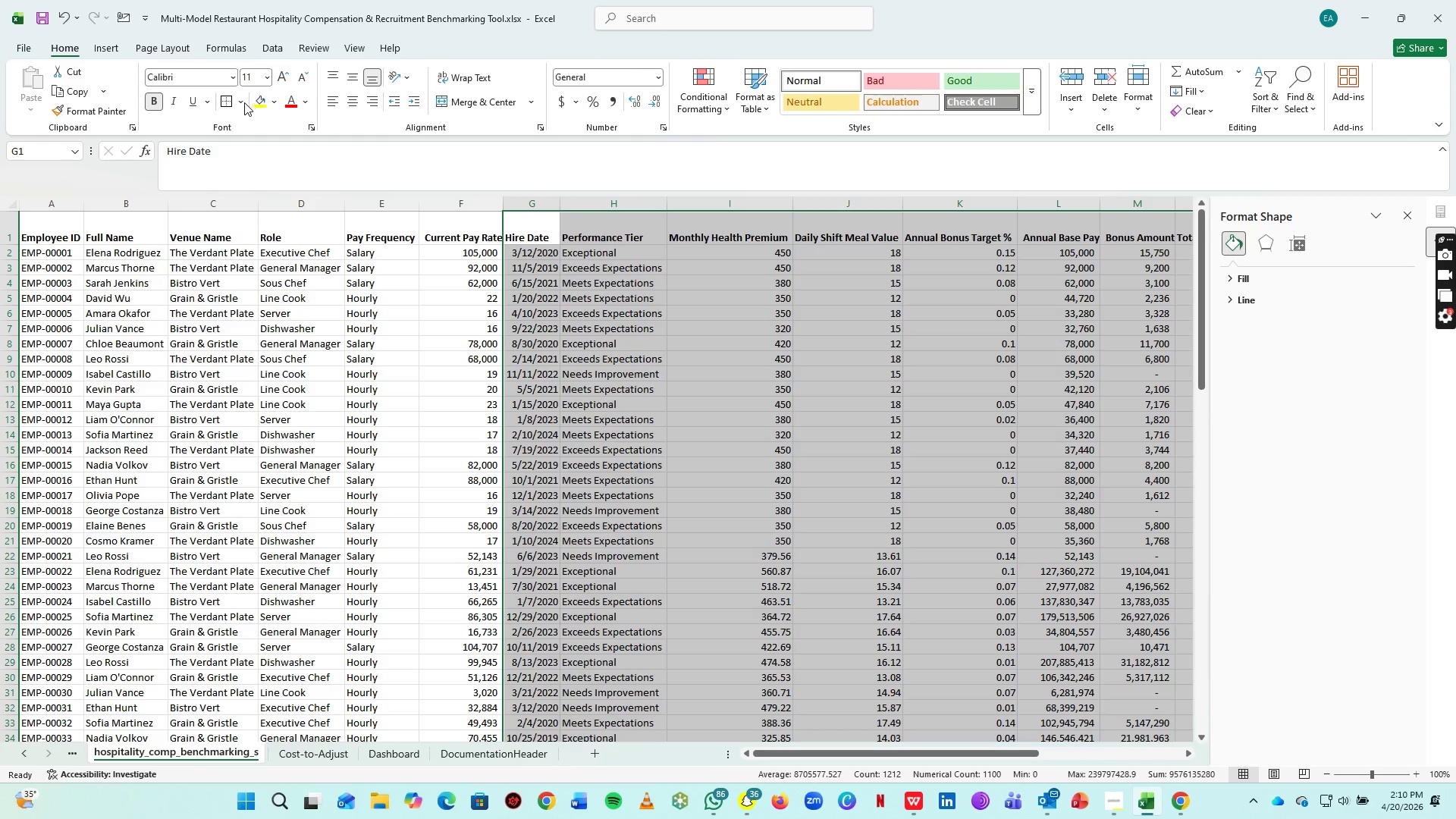 
left_click([242, 102])
 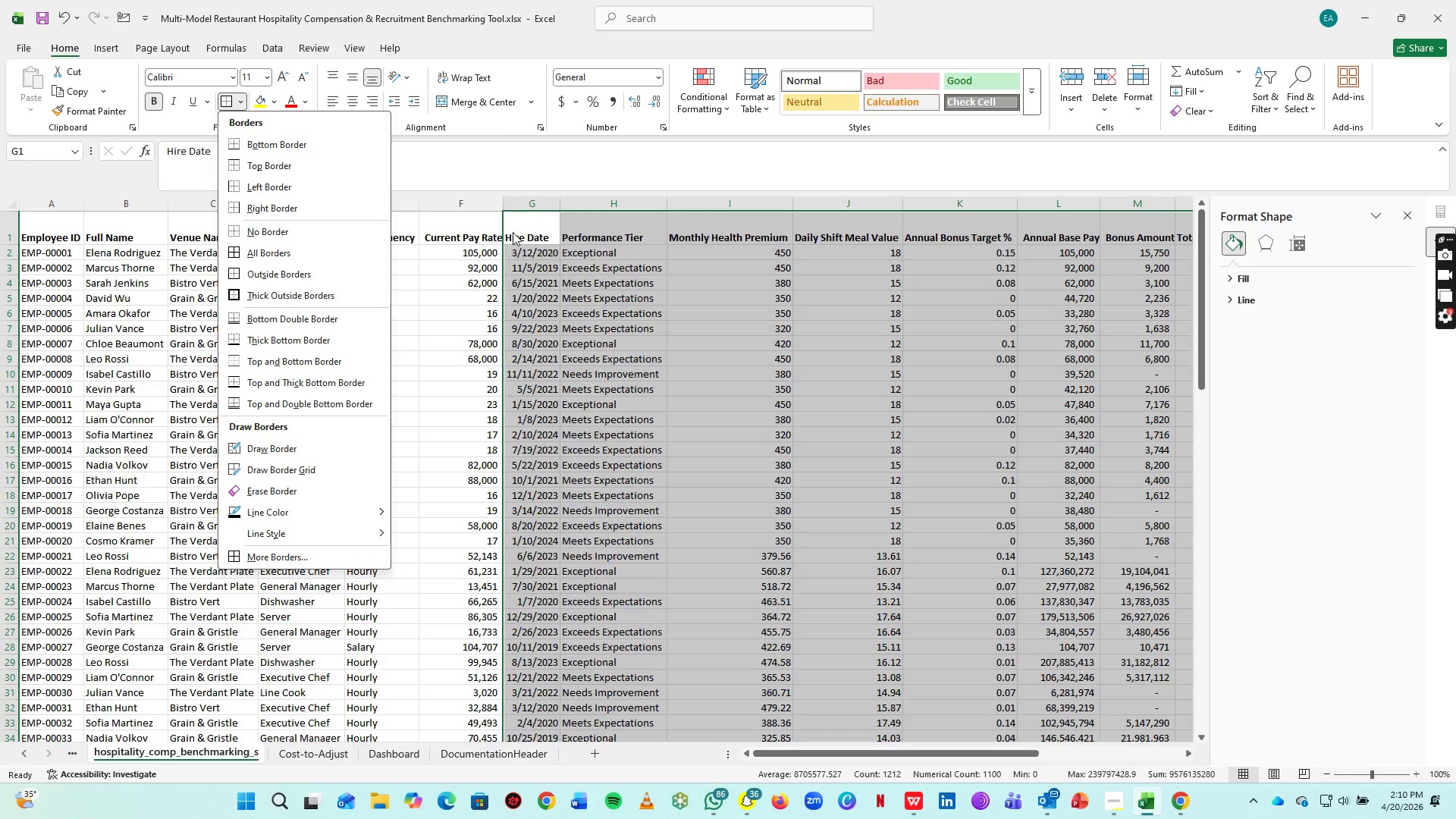 
left_click([544, 232])
 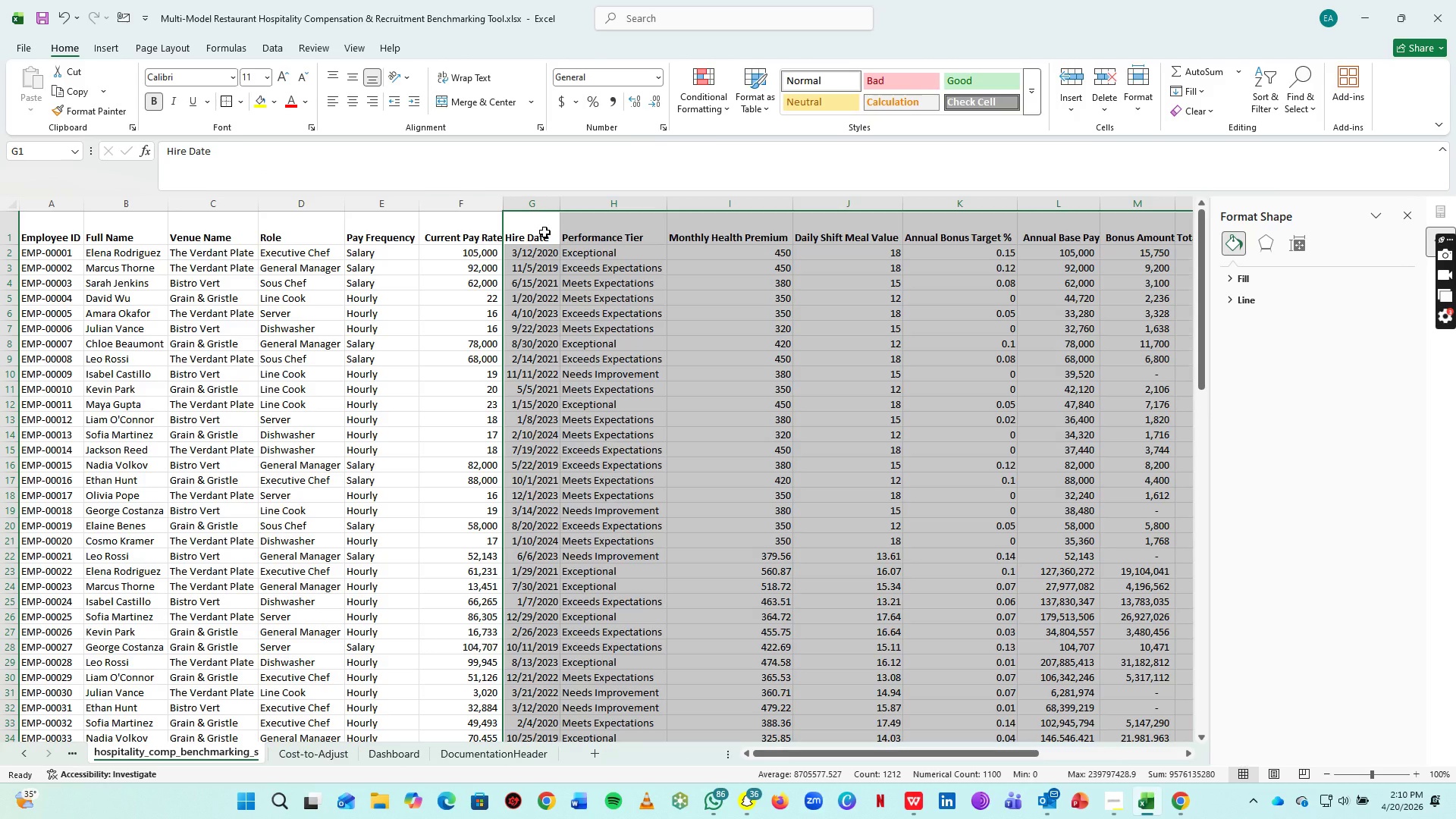 
key(Control+Shift+ArrowLeft)
 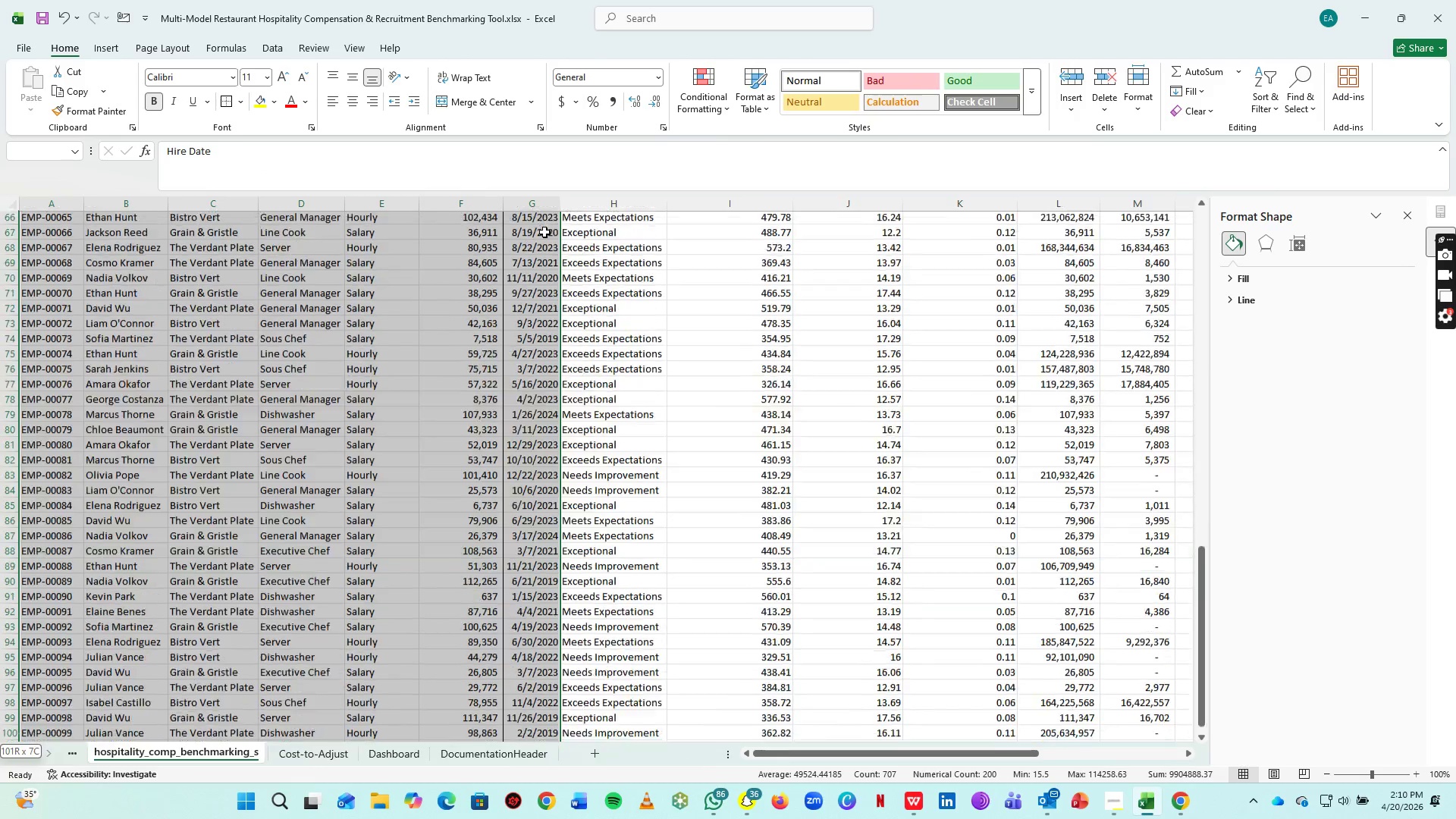 
key(Control+Shift+ArrowLeft)
 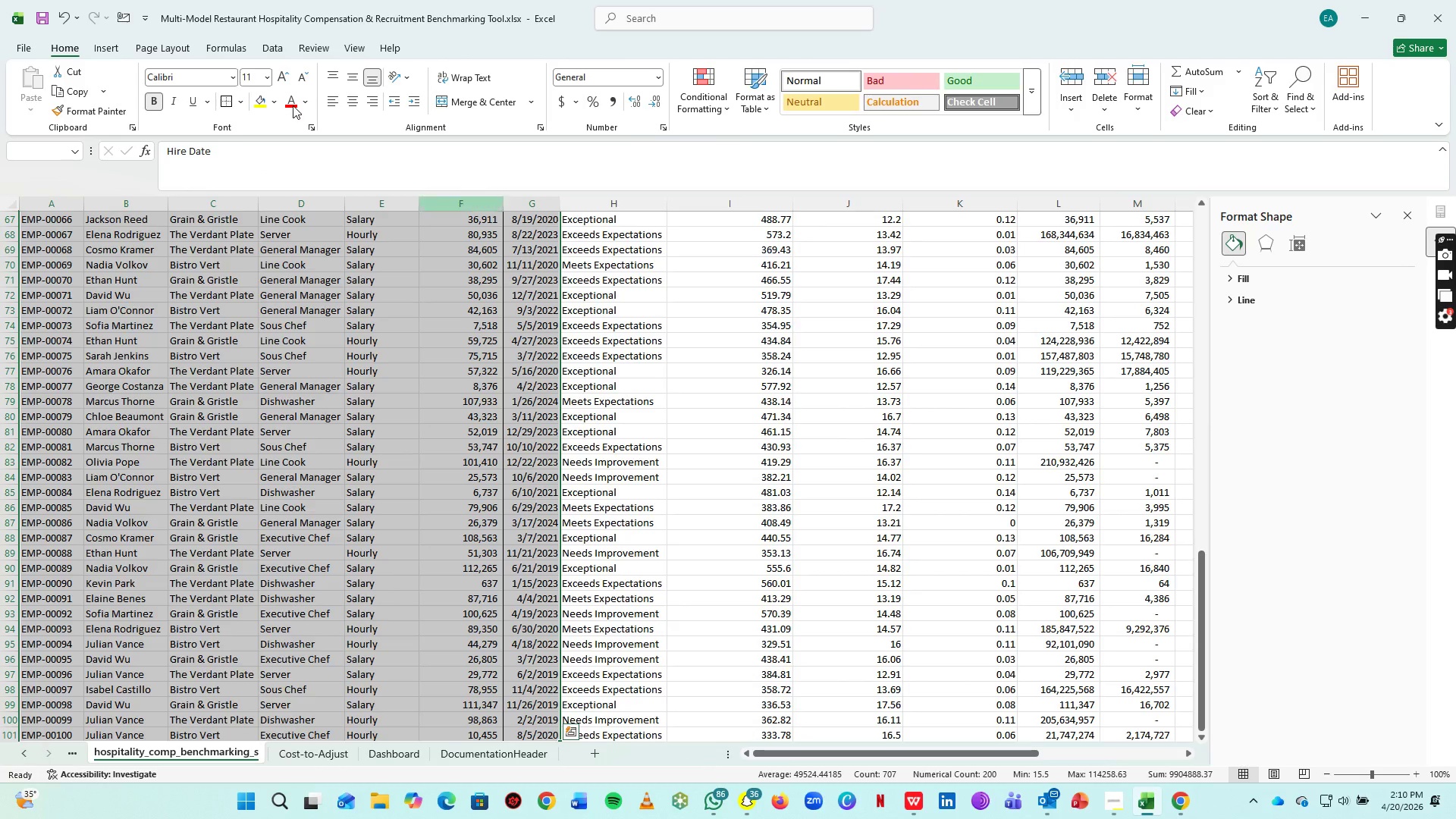 
scroll: coordinate [148, 306], scroll_direction: up, amount: 33.0
 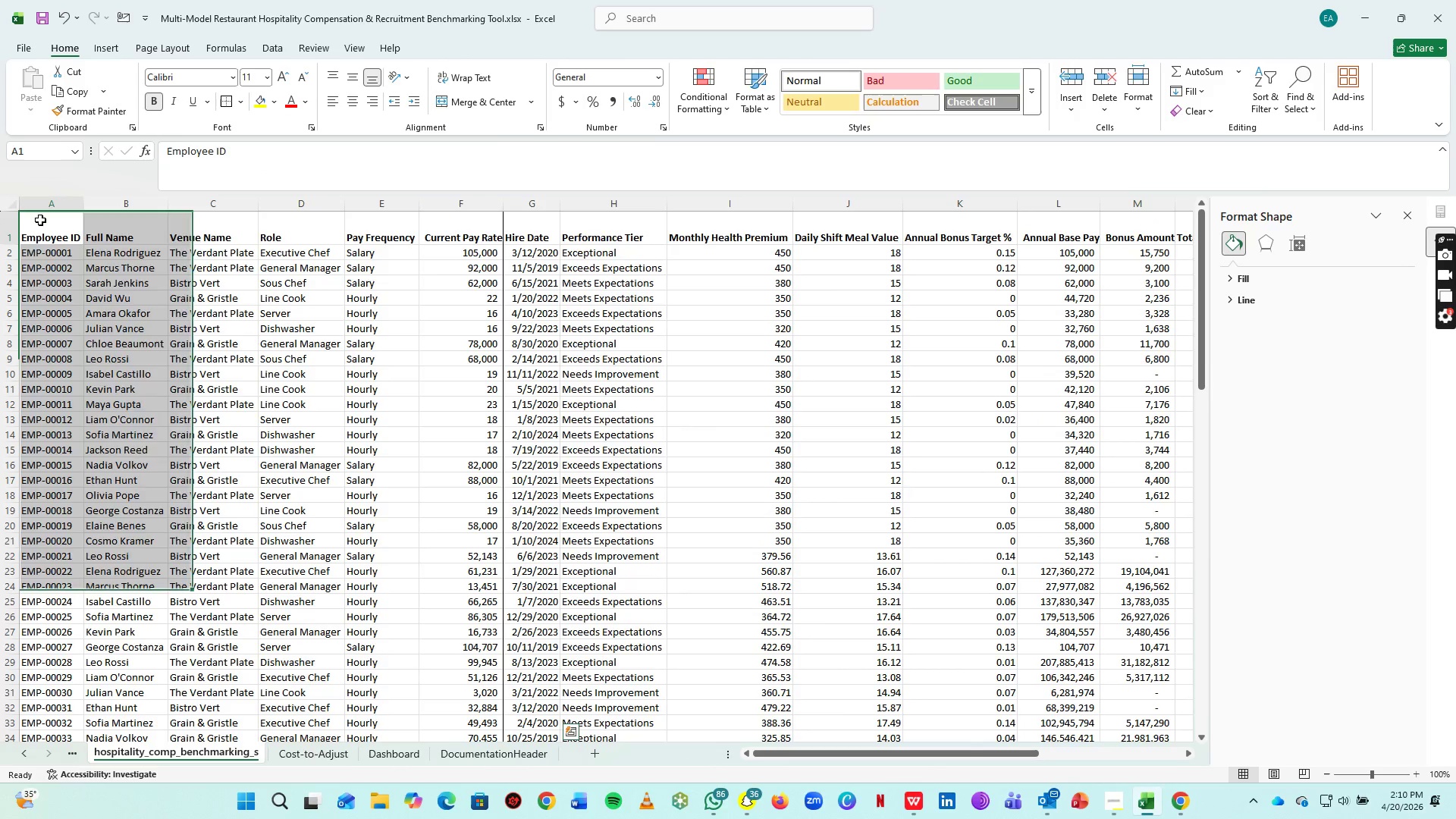 
left_click([40, 220])
 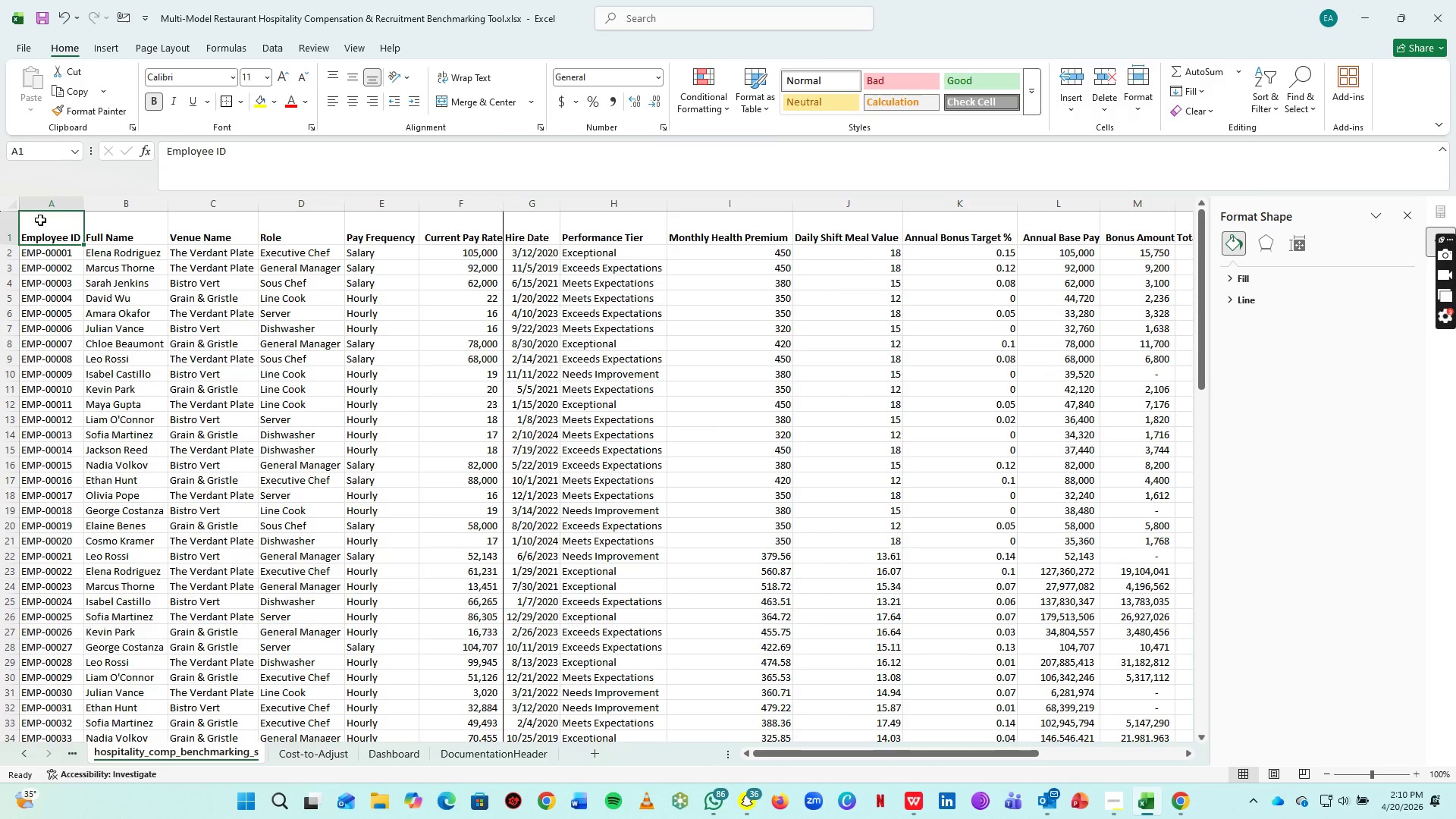 
key(Control+Shift+ArrowDown)
 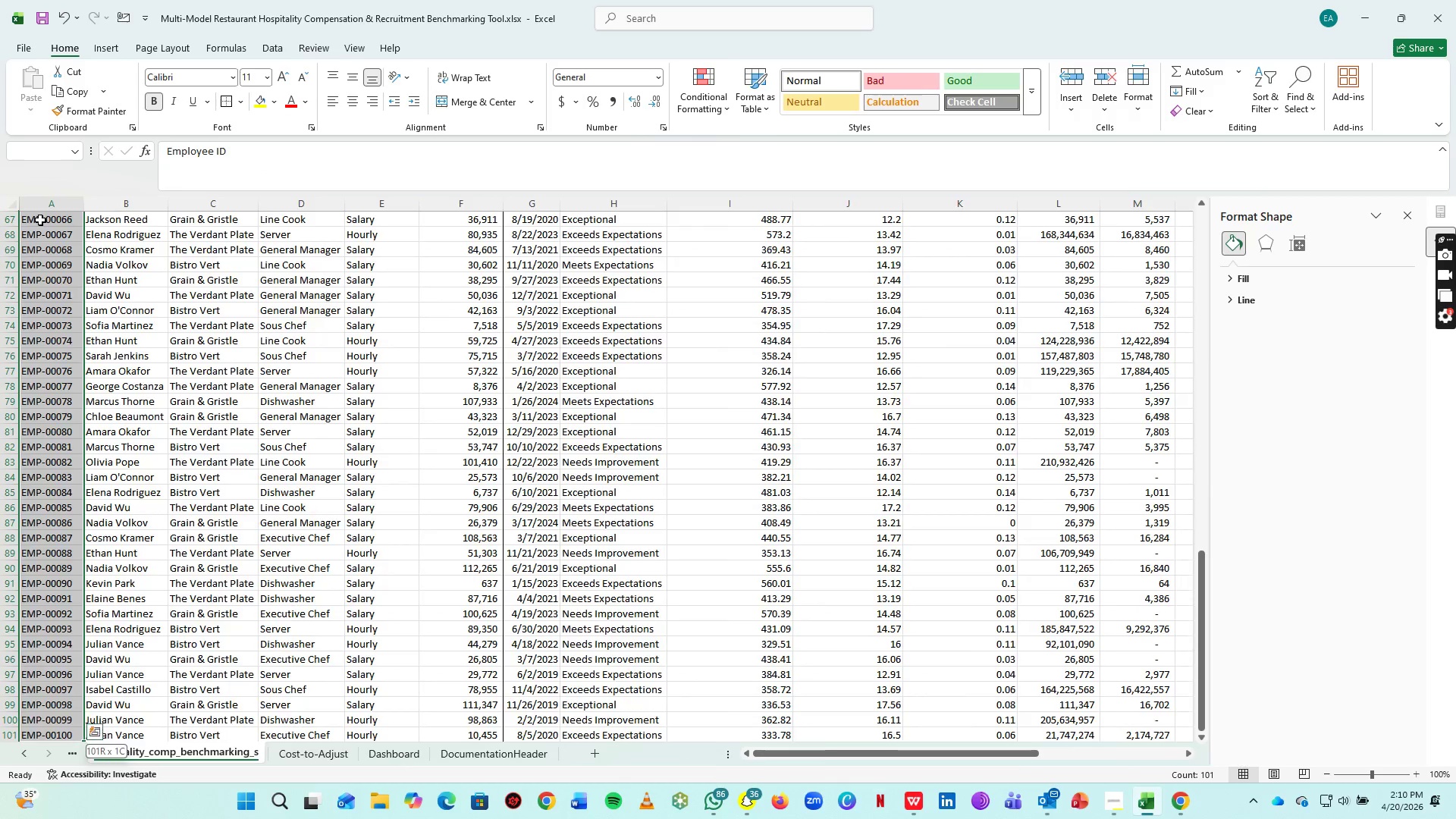 
key(Control+Shift+ArrowRight)
 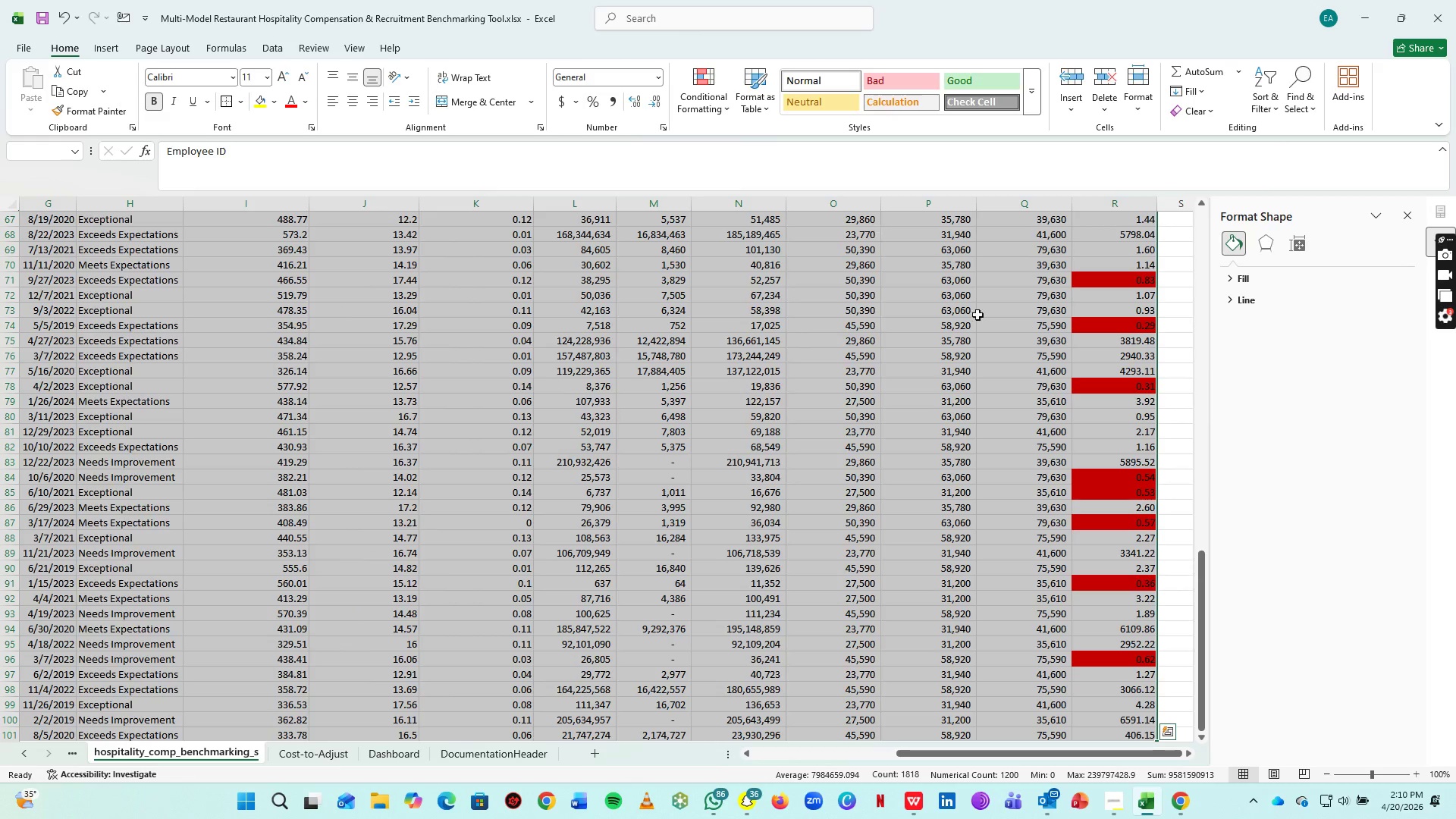 
scroll: coordinate [452, 315], scroll_direction: up, amount: 36.0
 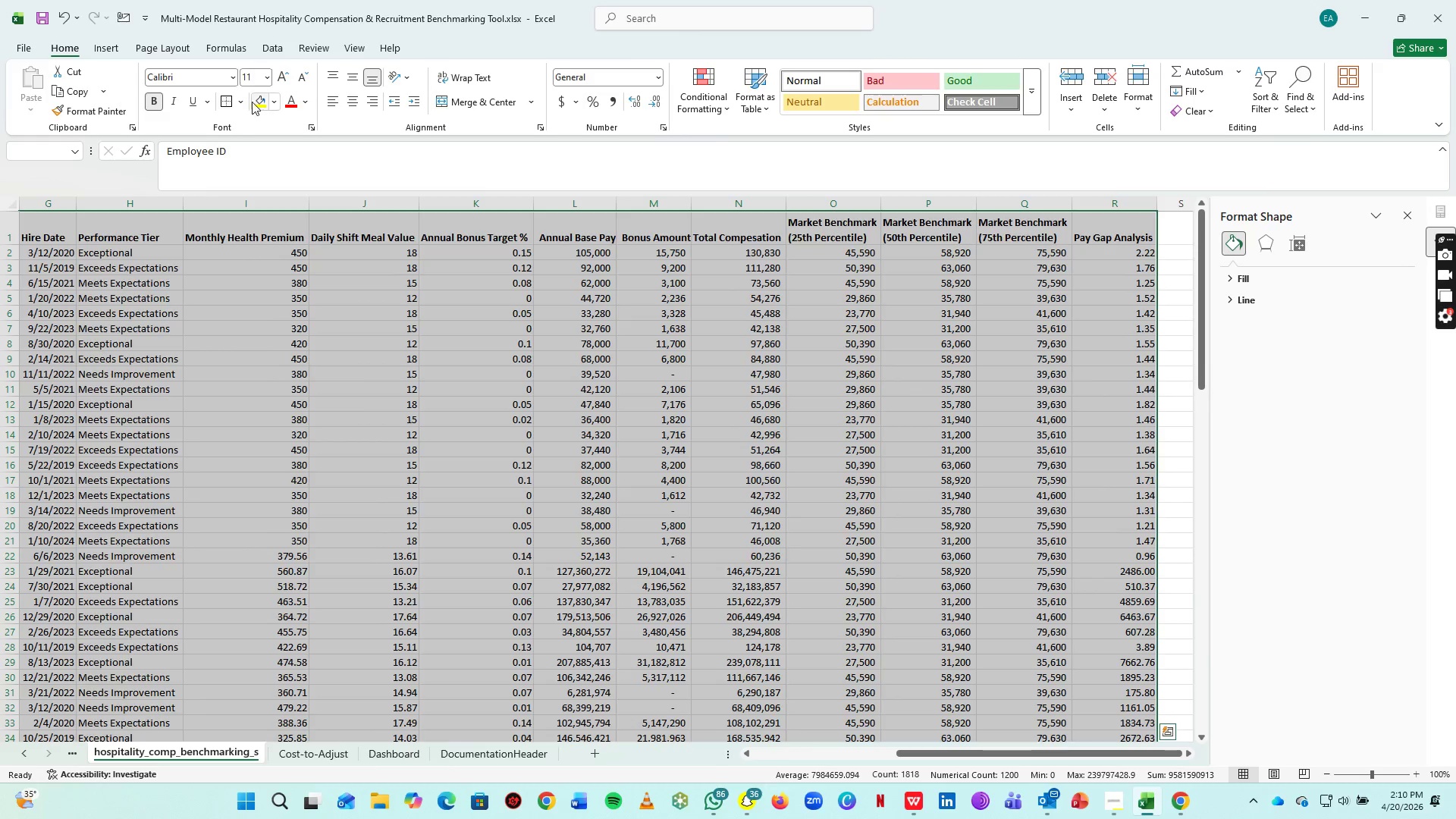 
left_click_drag(start_coordinate=[243, 102], to_coordinate=[251, 255])
 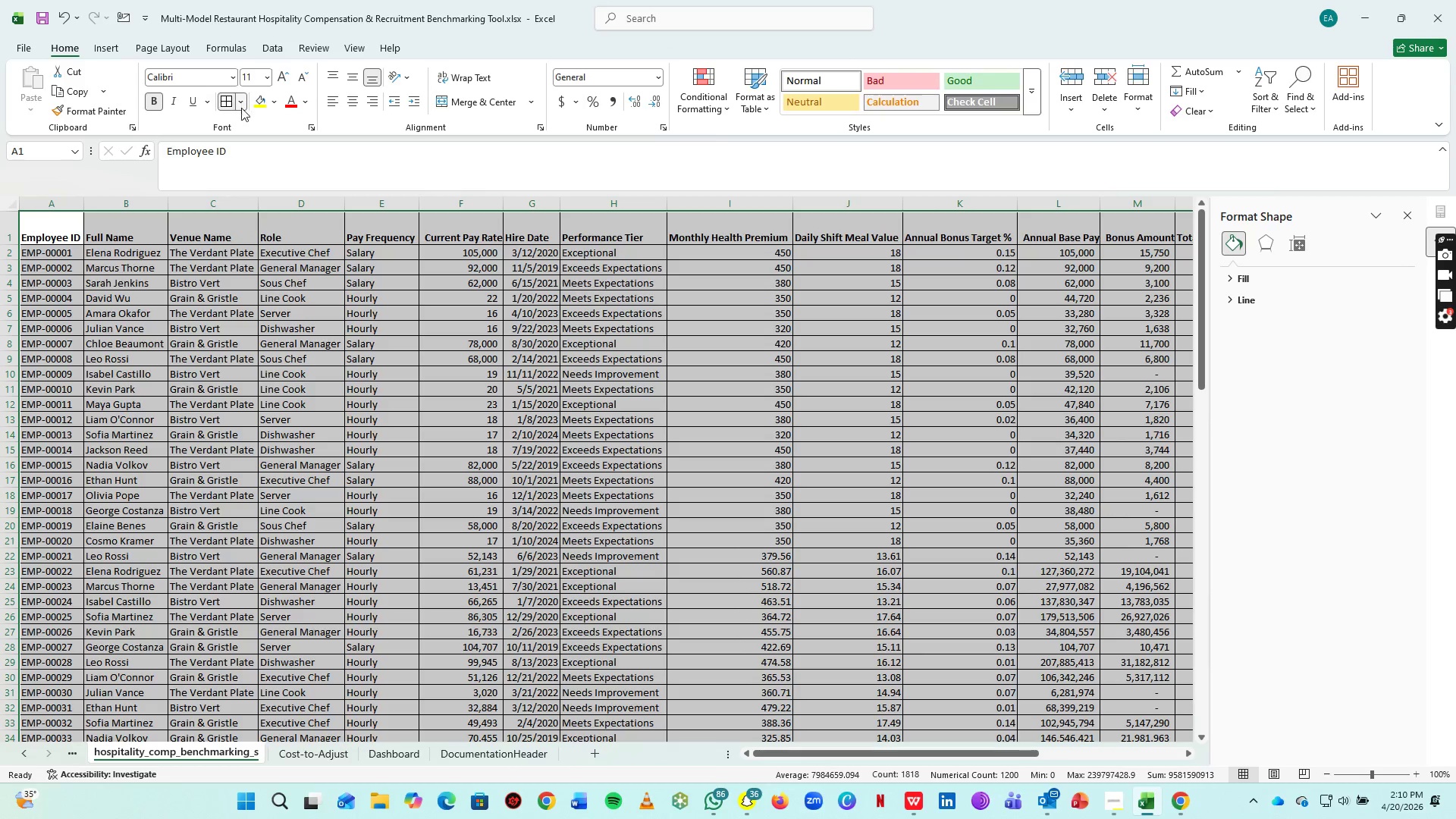 
left_click([251, 255])
 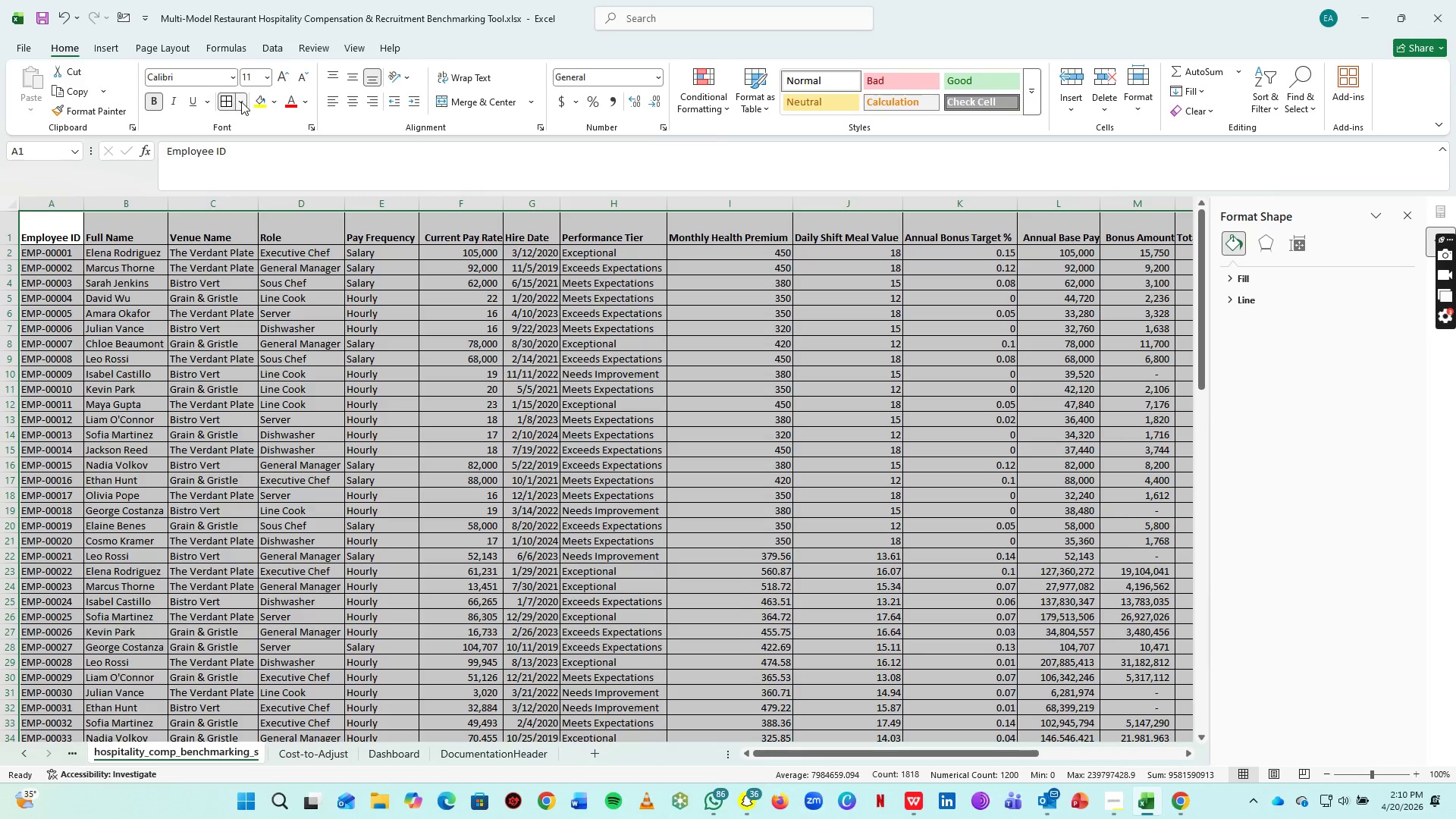 
left_click_drag(start_coordinate=[241, 102], to_coordinate=[275, 293])
 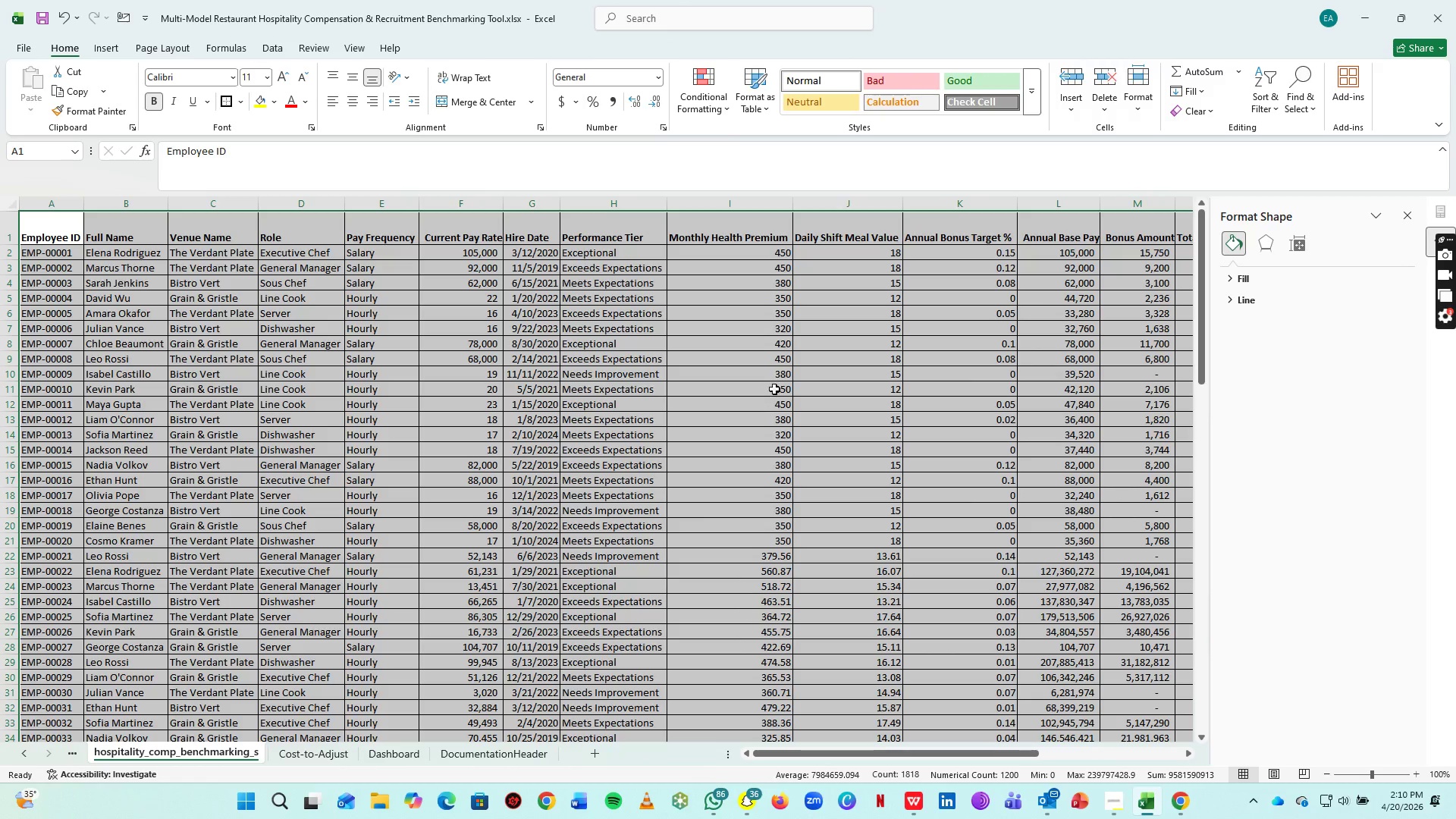 
left_click([275, 293])
 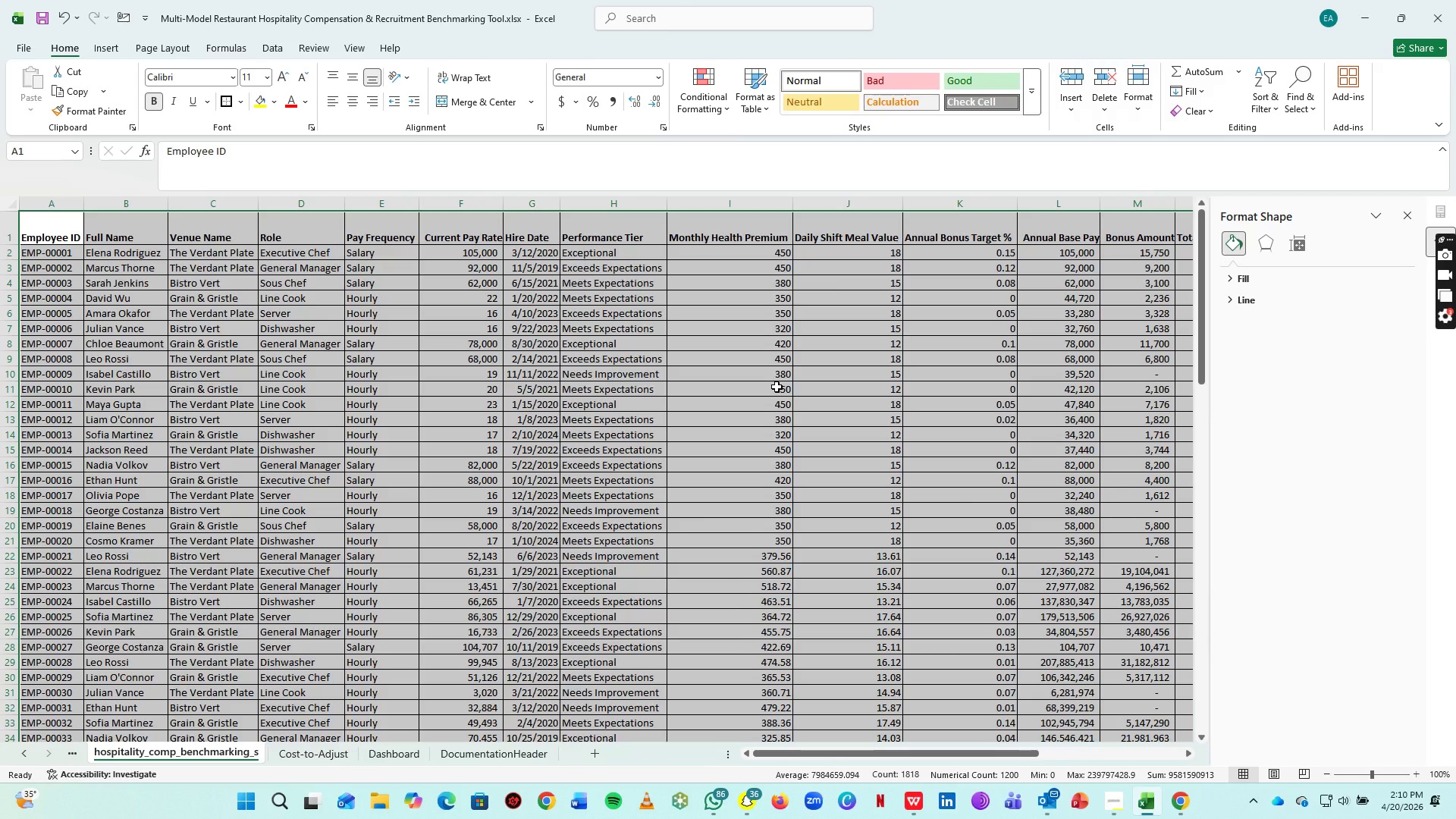 
left_click([777, 387])
 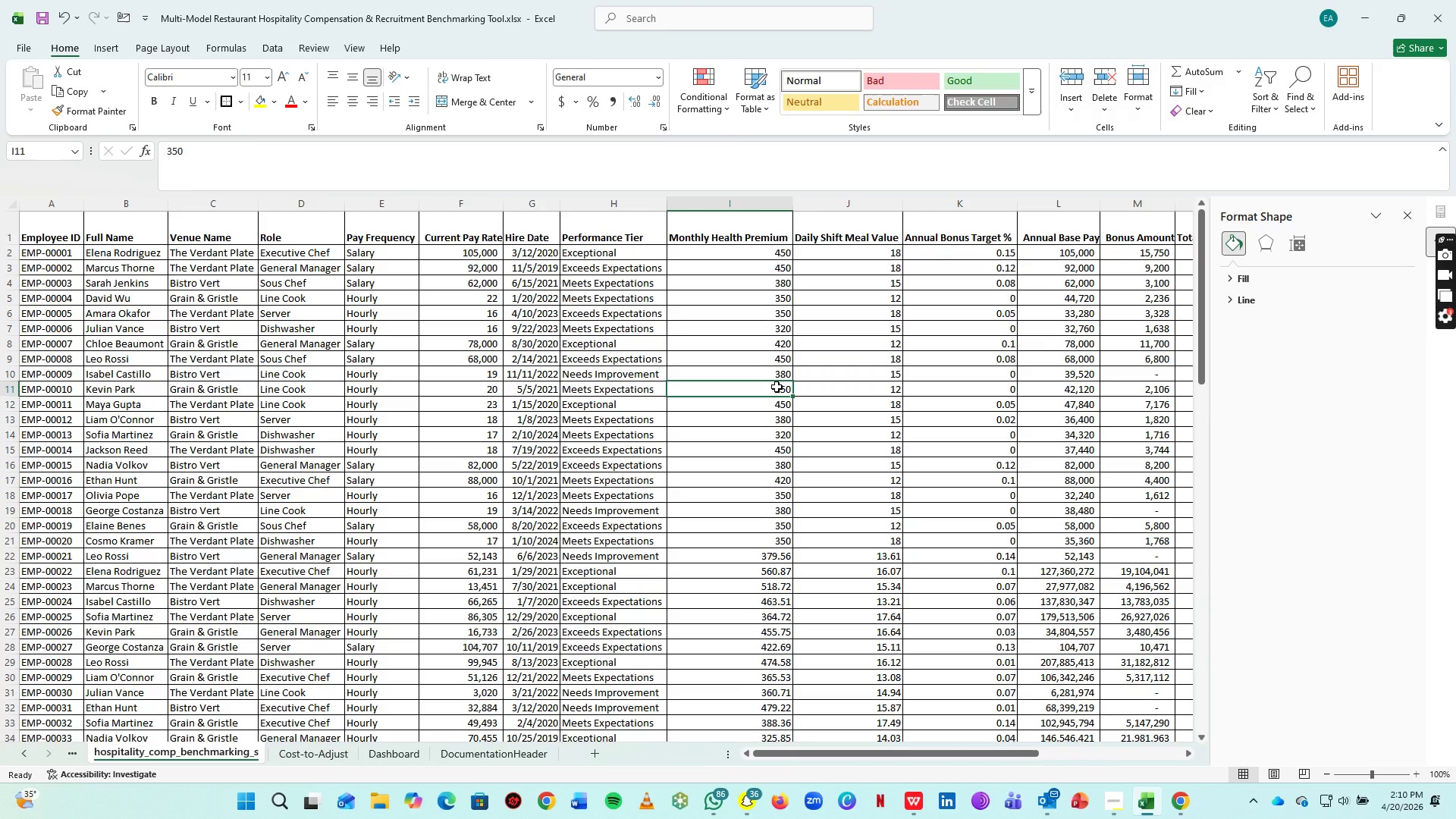 
key(Control+S)
 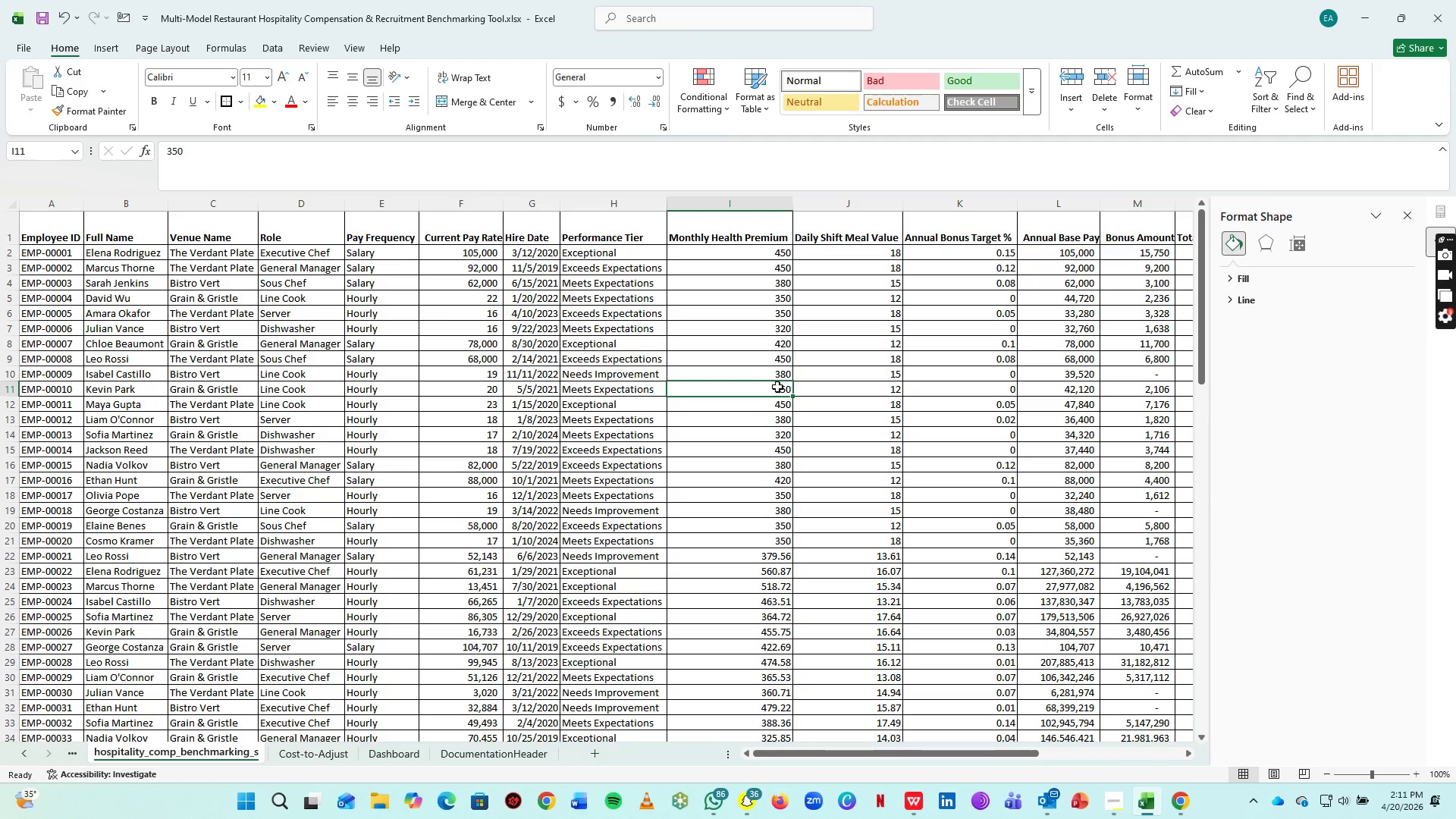 
wait(8.25)
 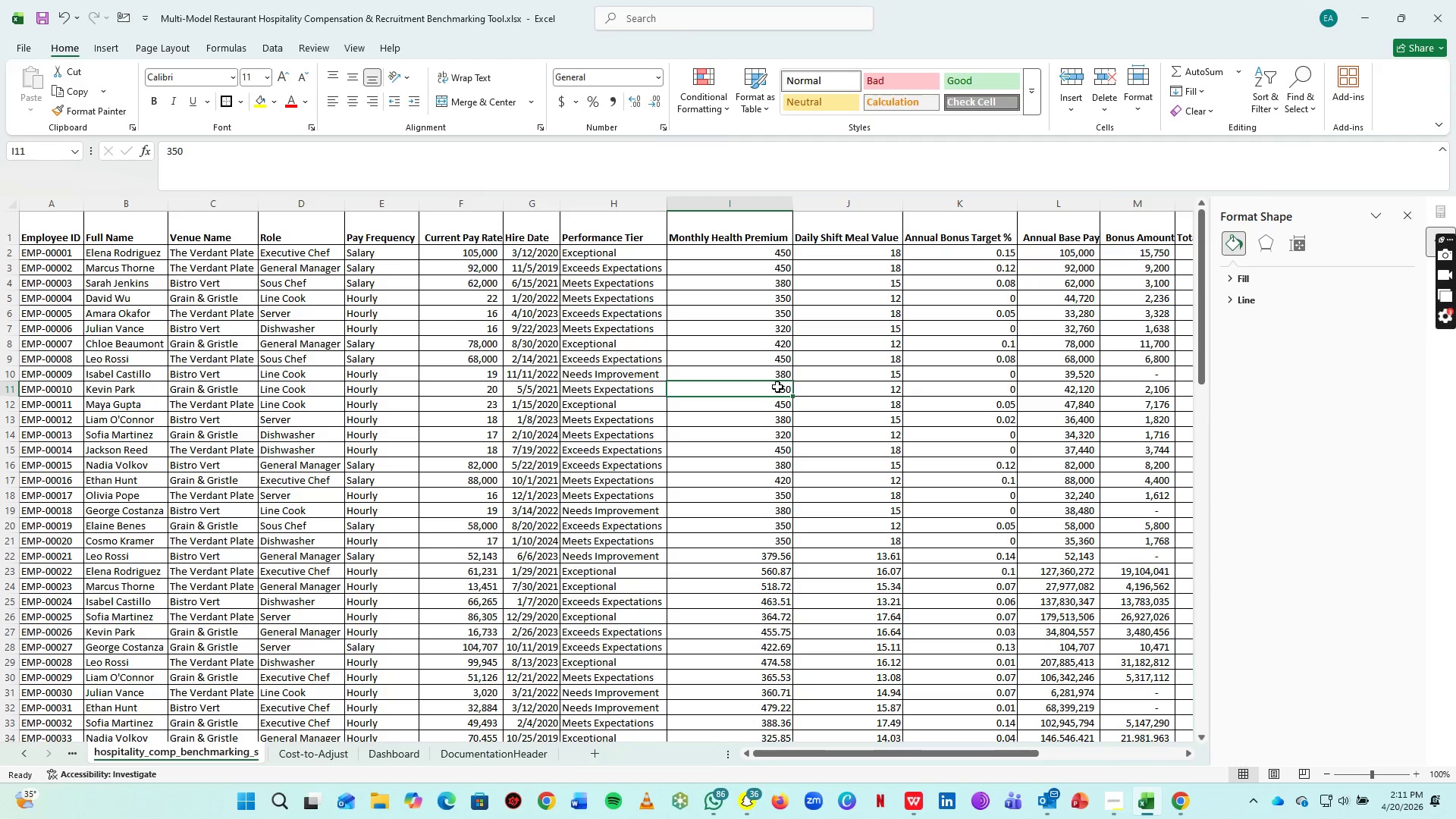 
key(Control+ControlLeft)
 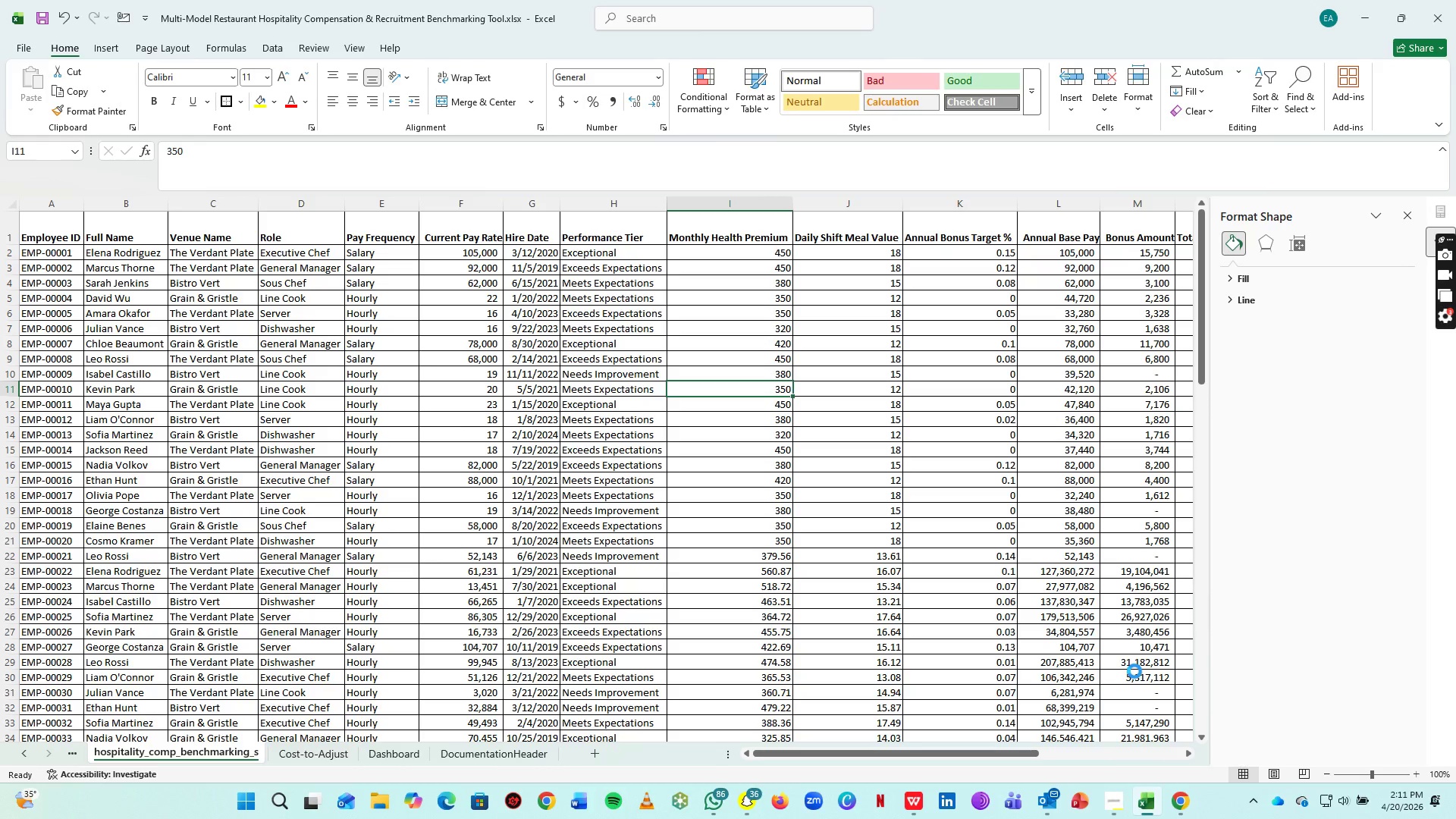 
key(Control+P)
 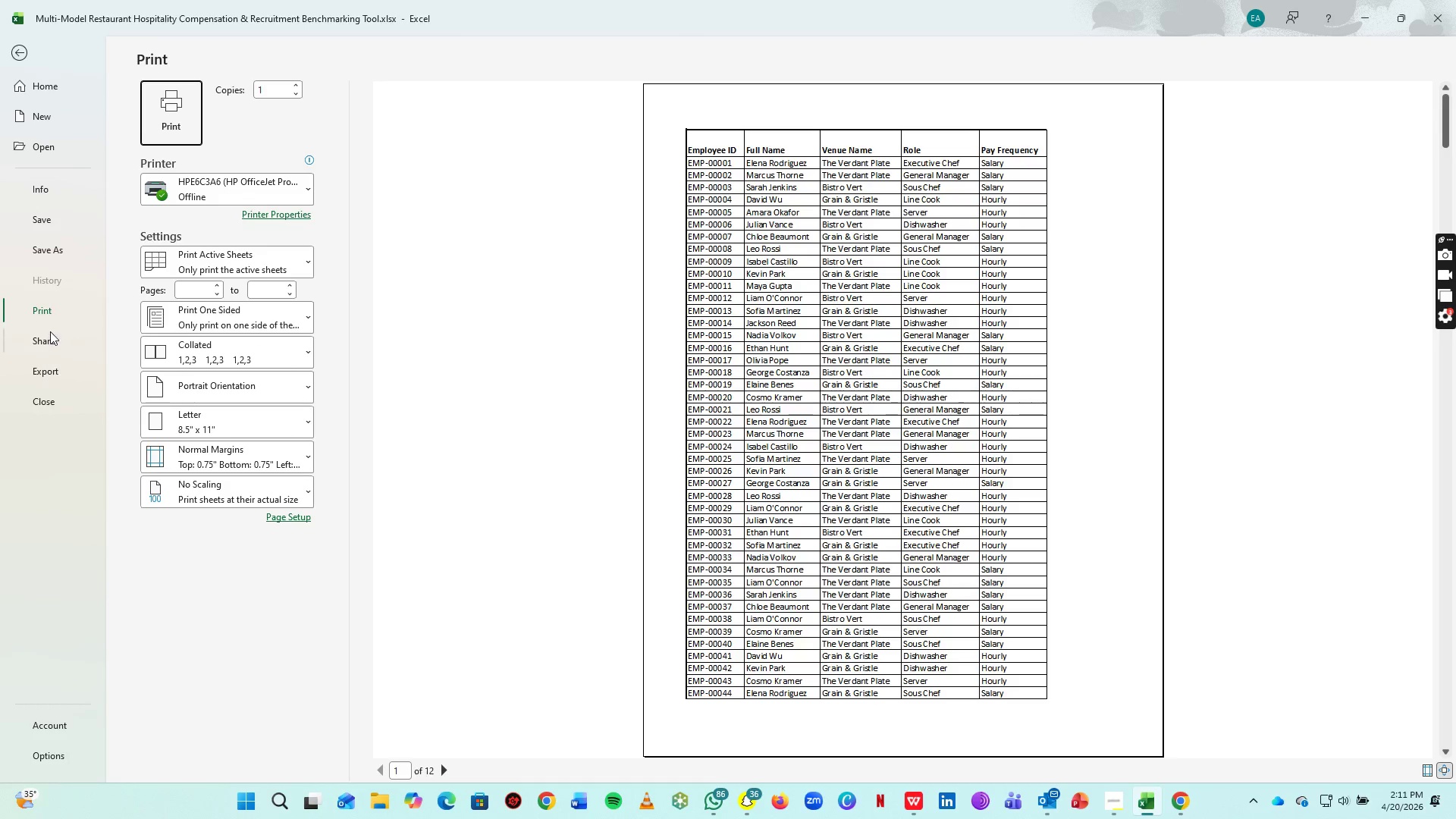 
wait(10.02)
 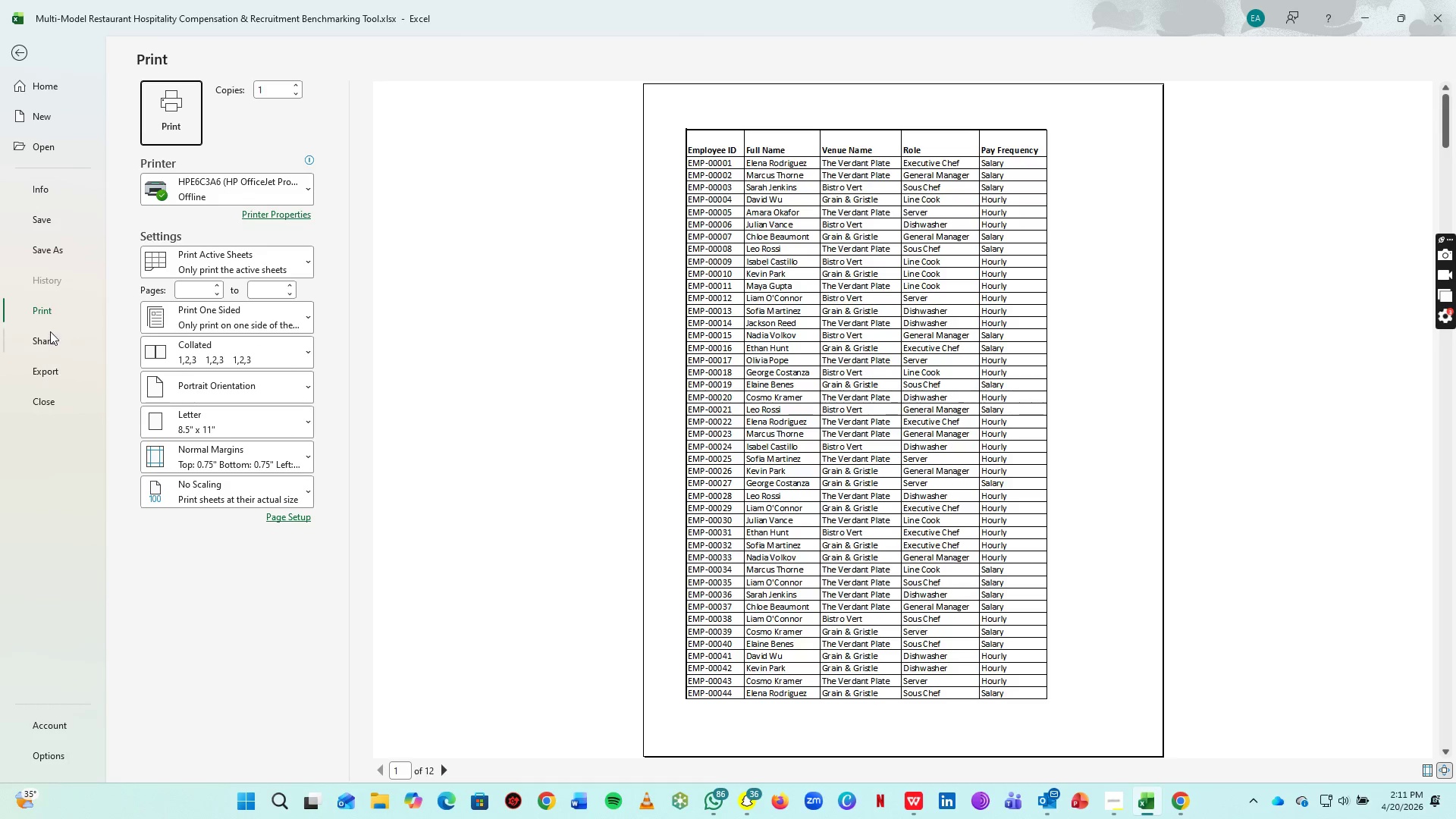 
left_click([42, 373])
 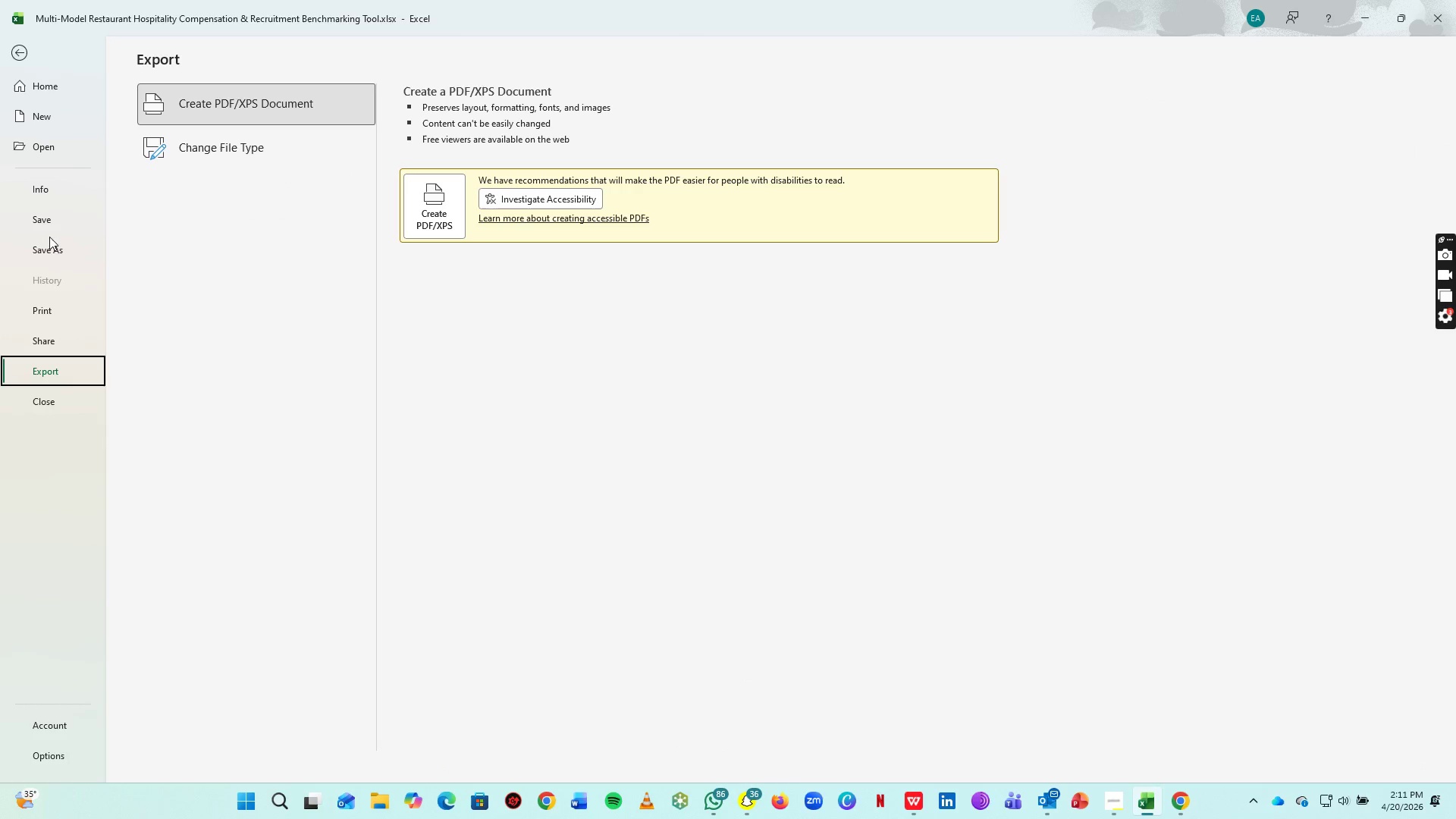 
left_click([55, 303])
 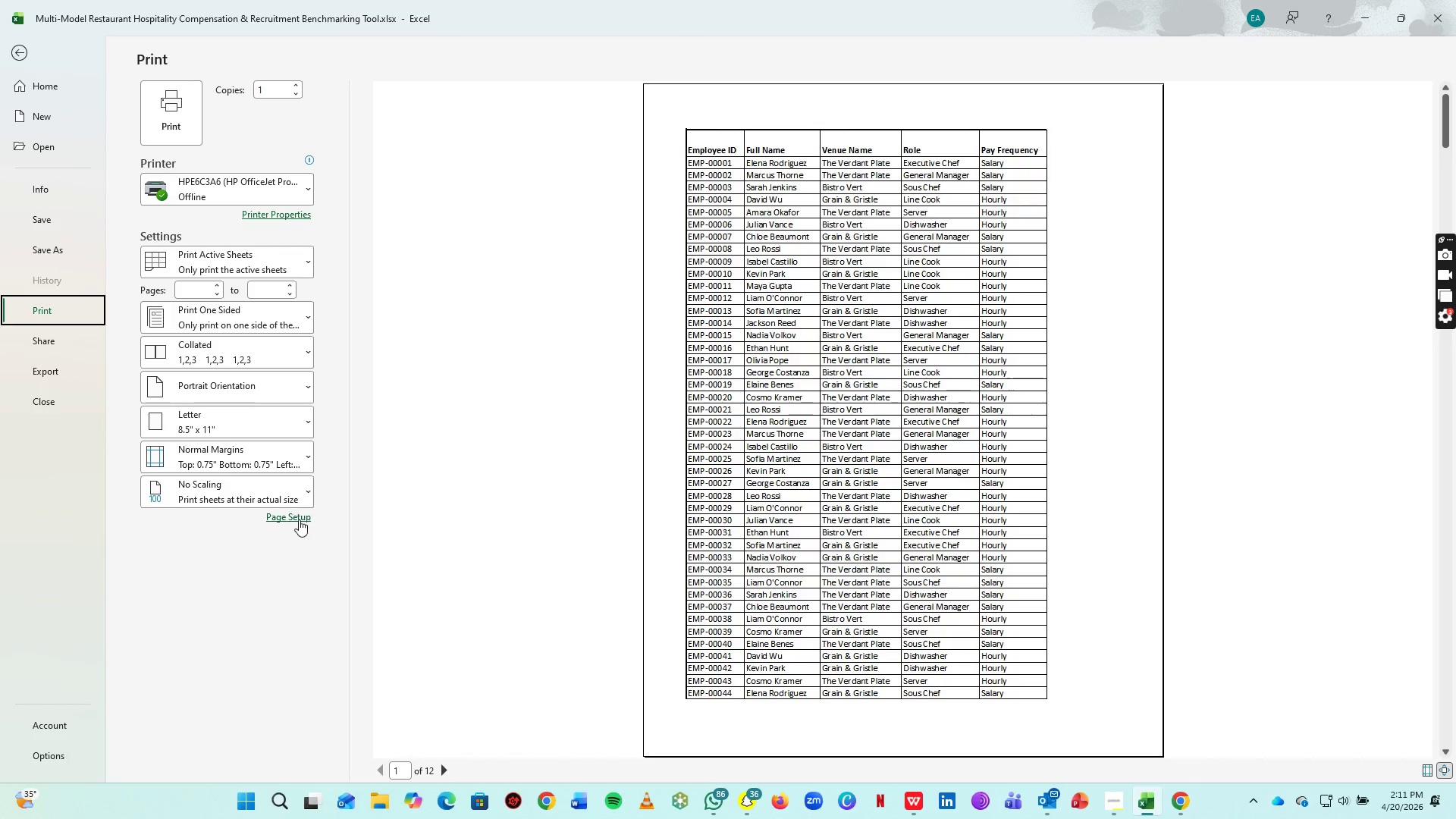 
left_click([298, 520])
 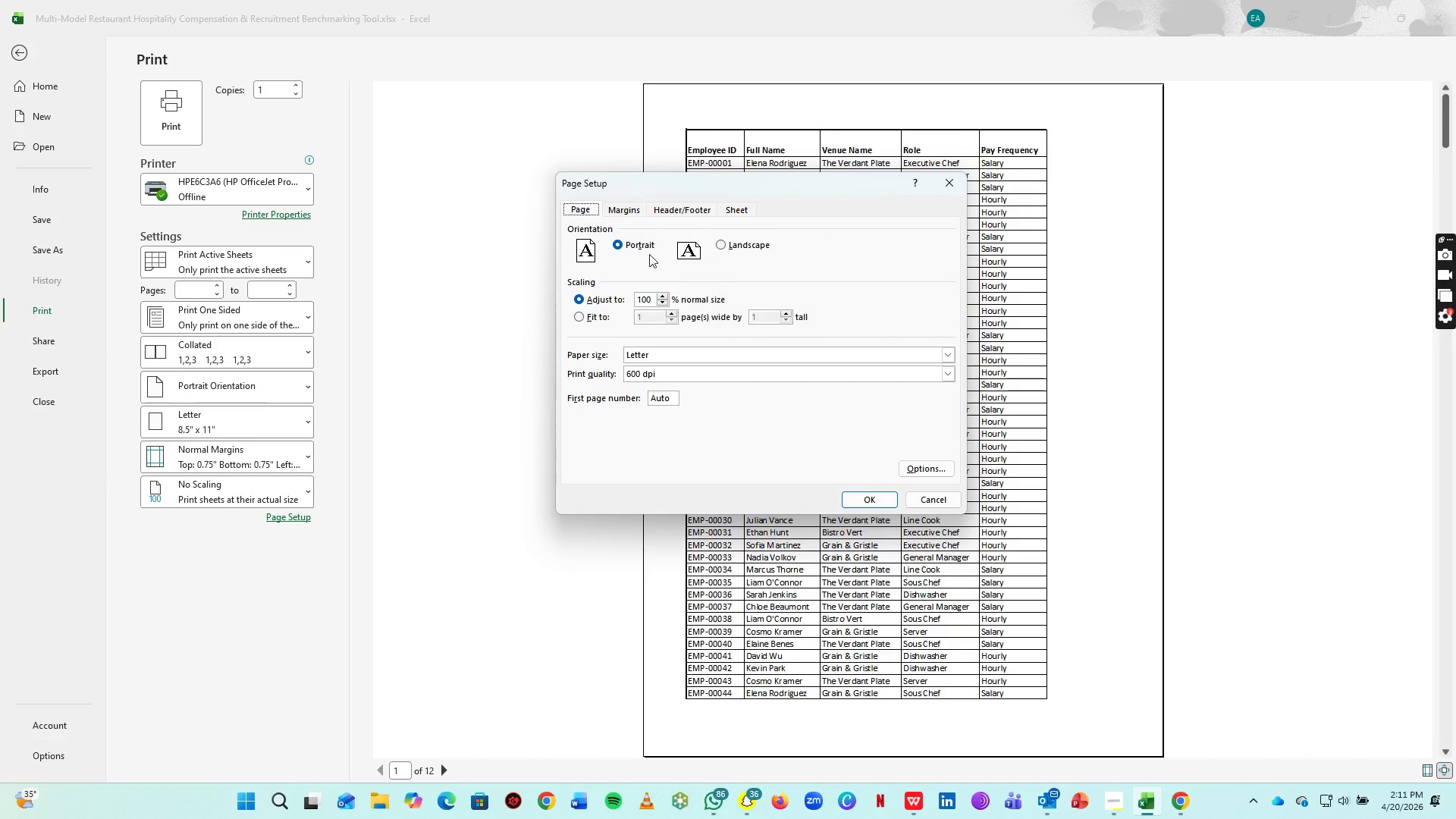 
left_click([720, 243])
 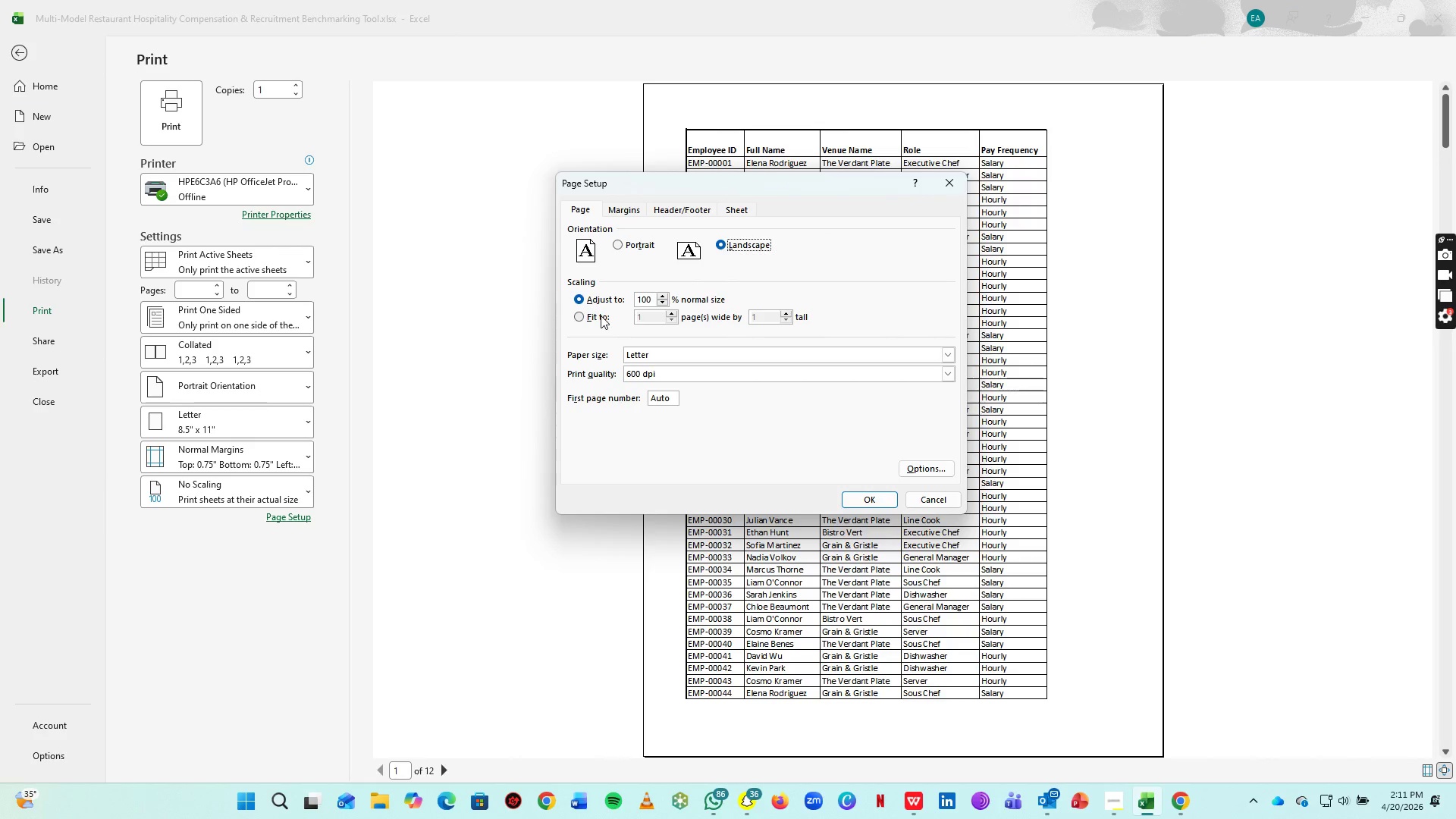 
left_click([601, 315])
 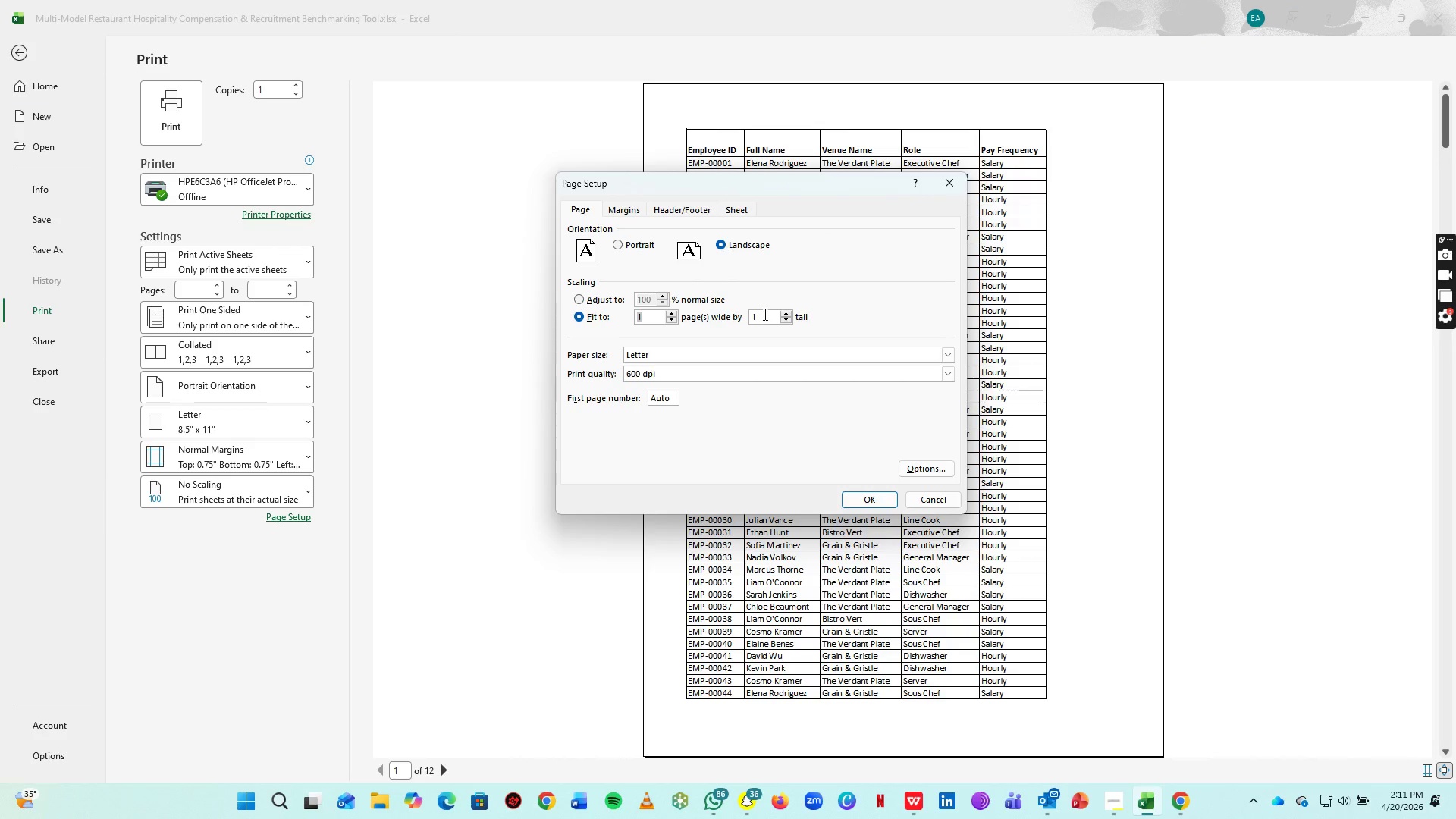 
left_click([765, 313])
 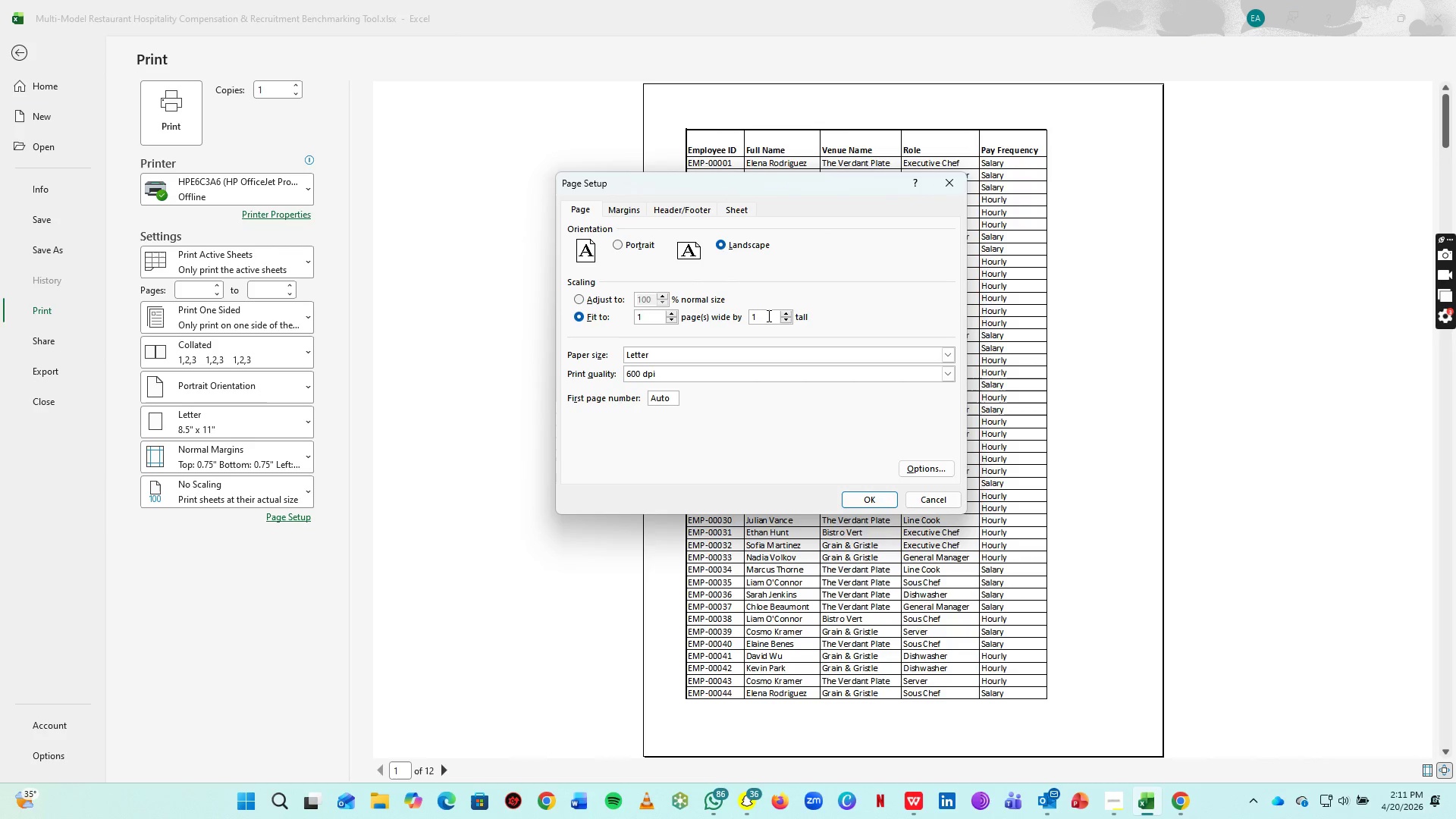 
type(00)
 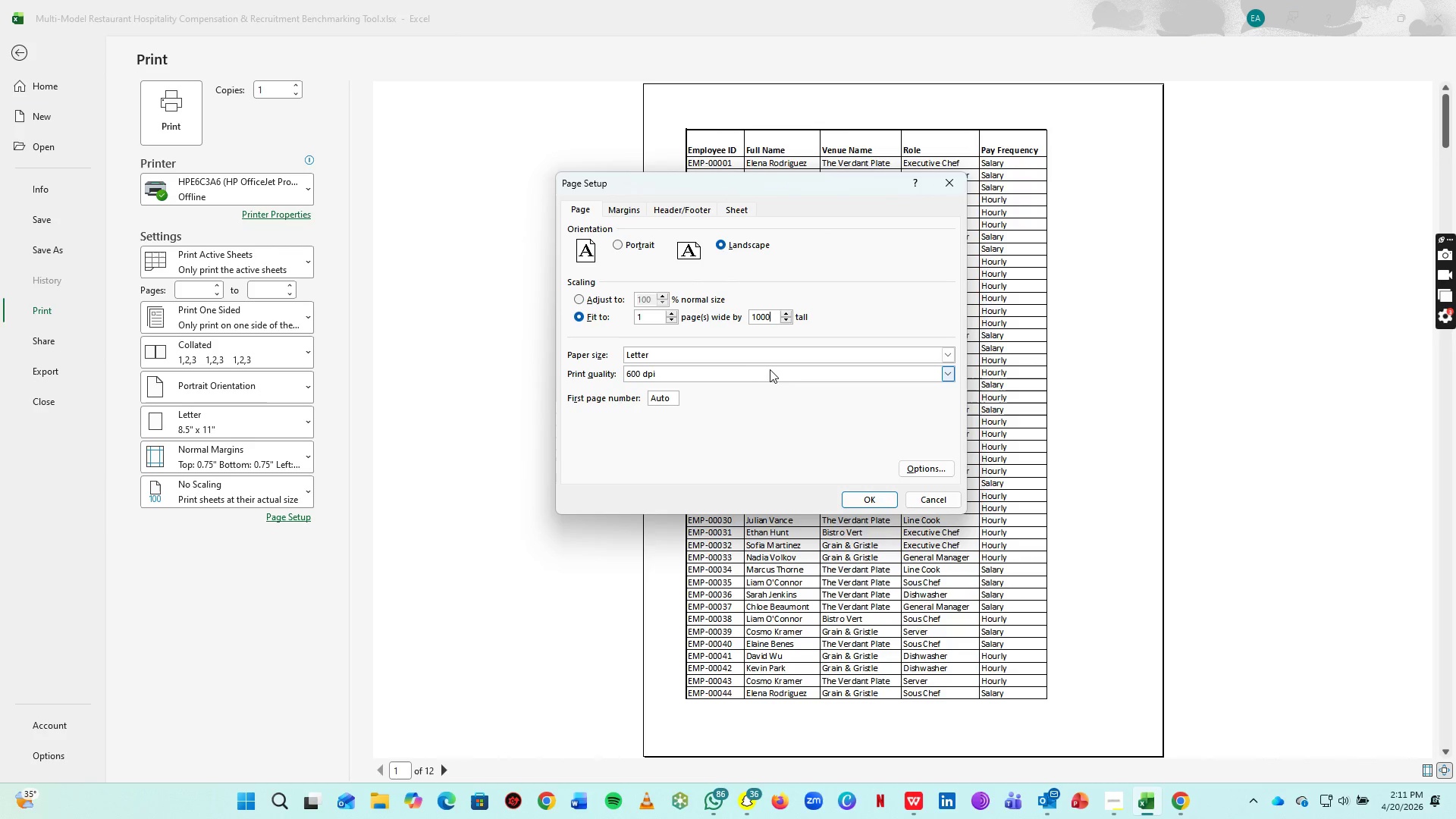 
type(00)
 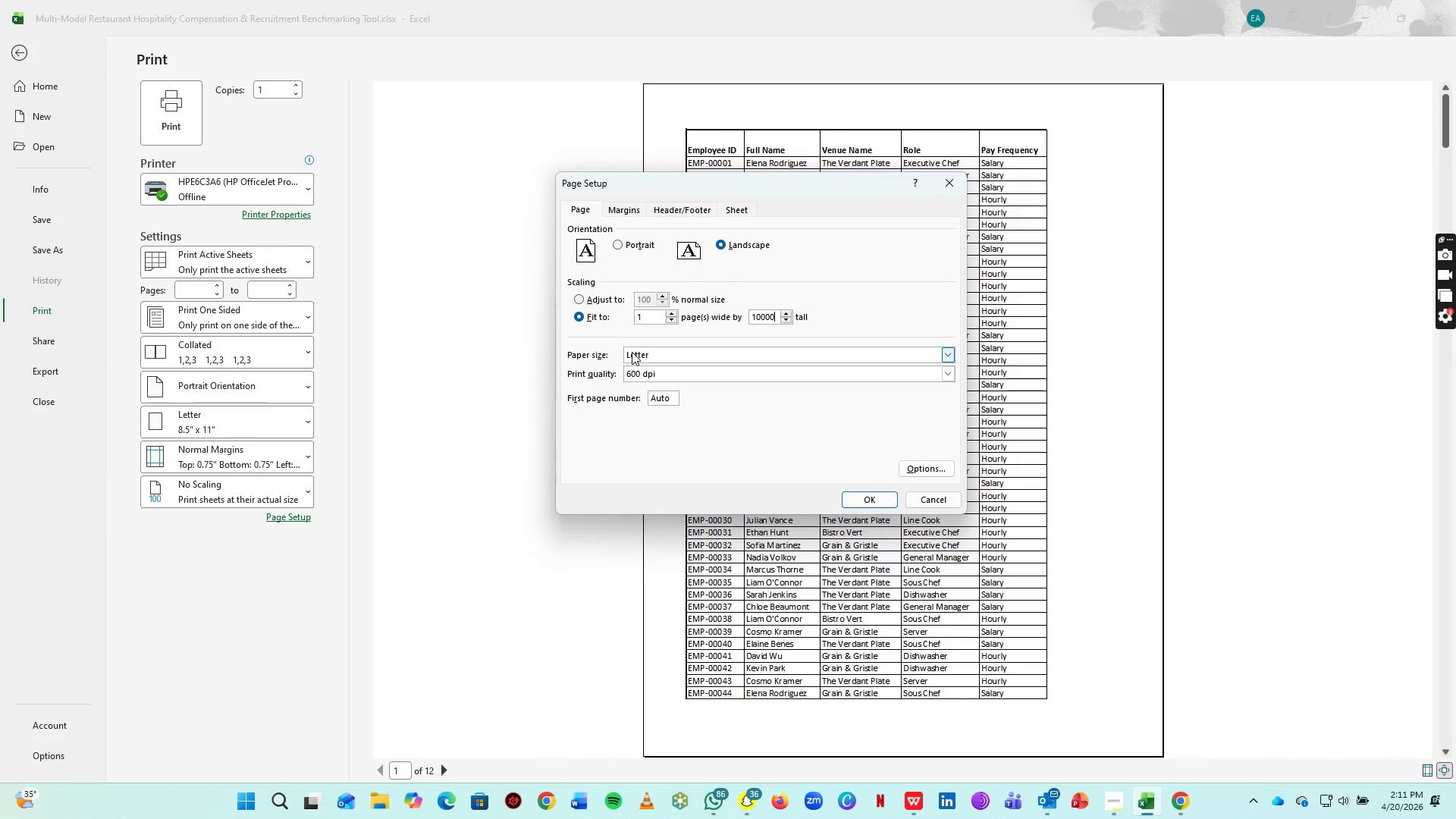 
left_click([632, 352])
 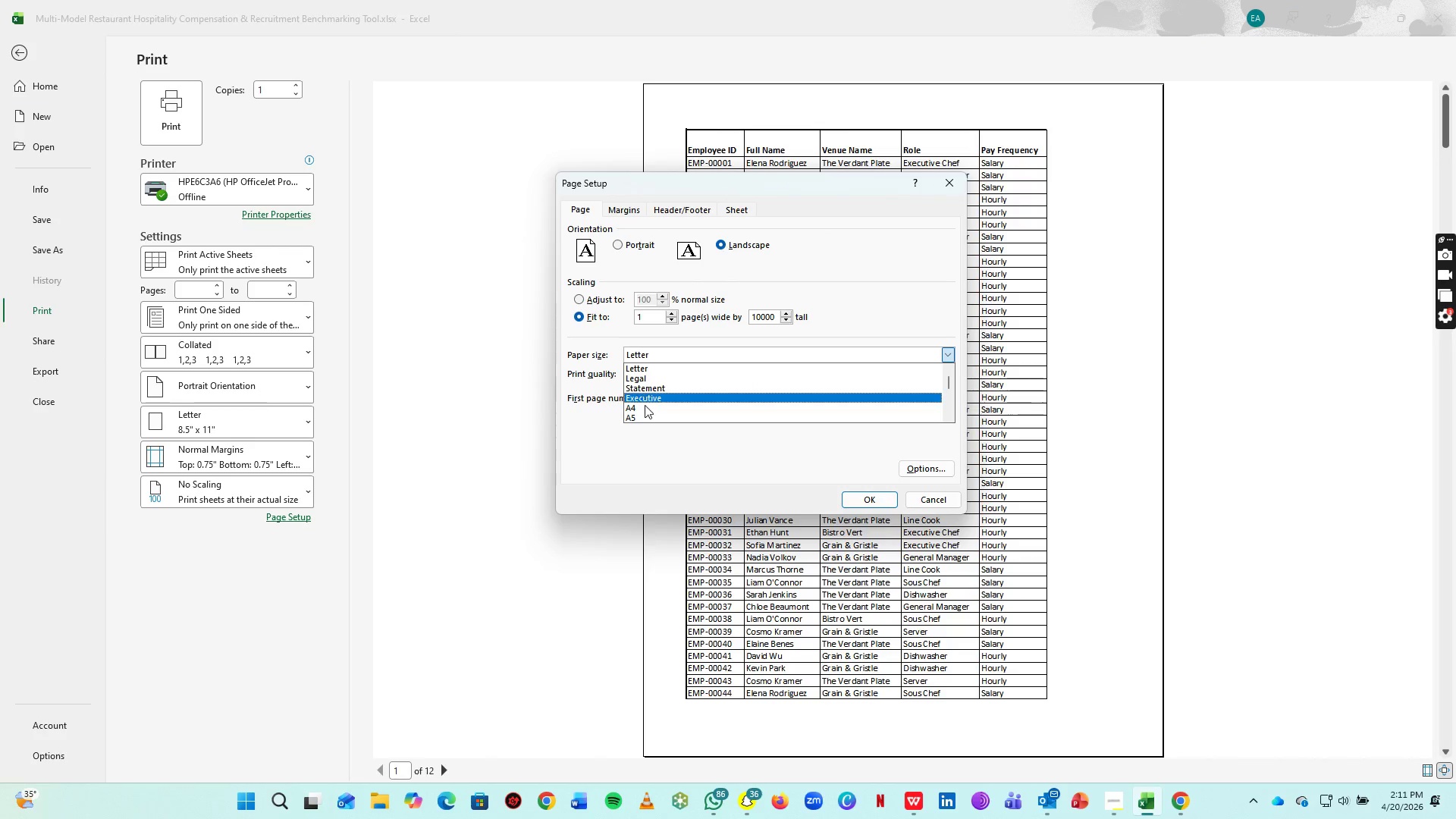 
left_click([645, 405])
 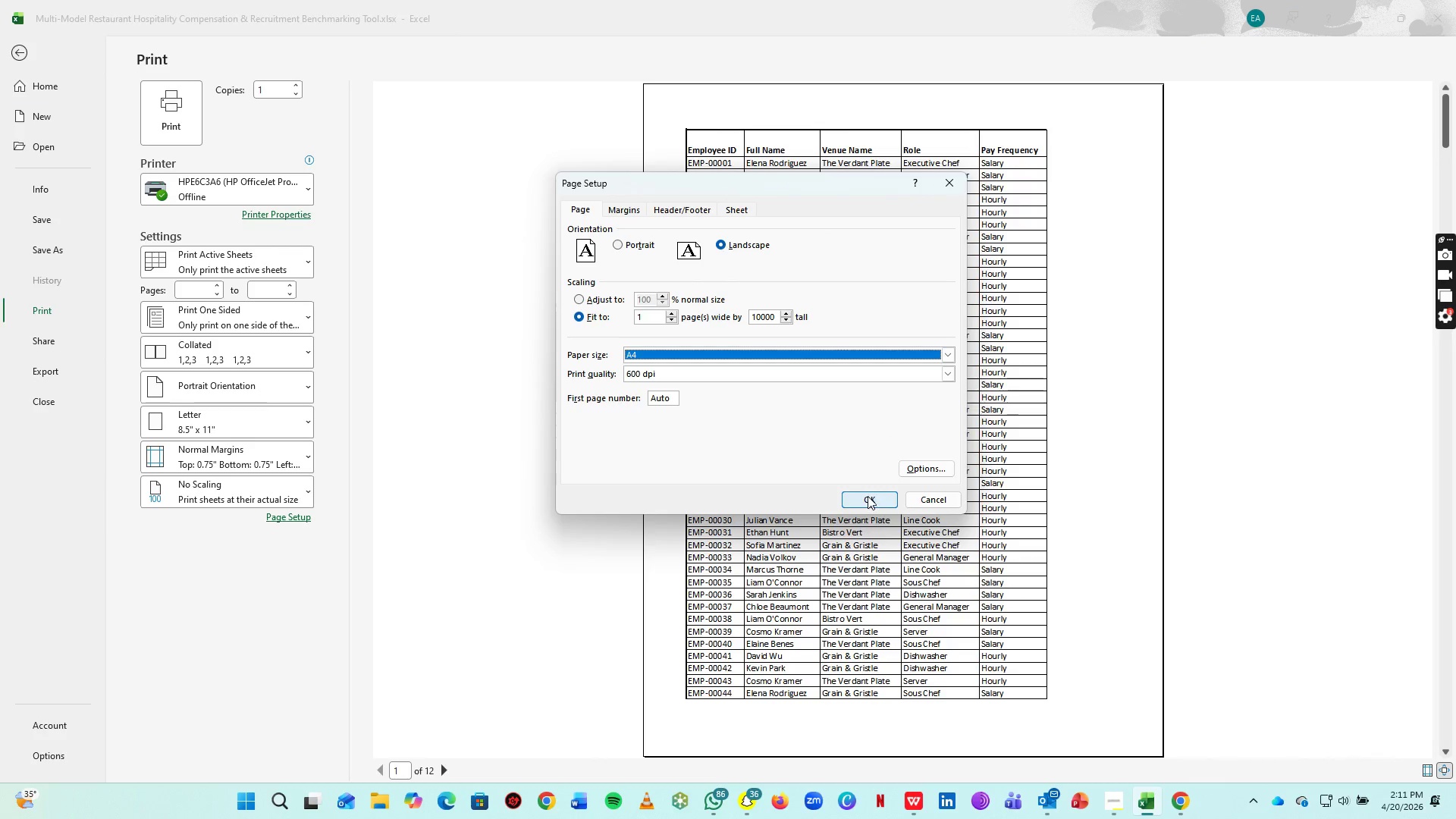 
left_click([868, 496])
 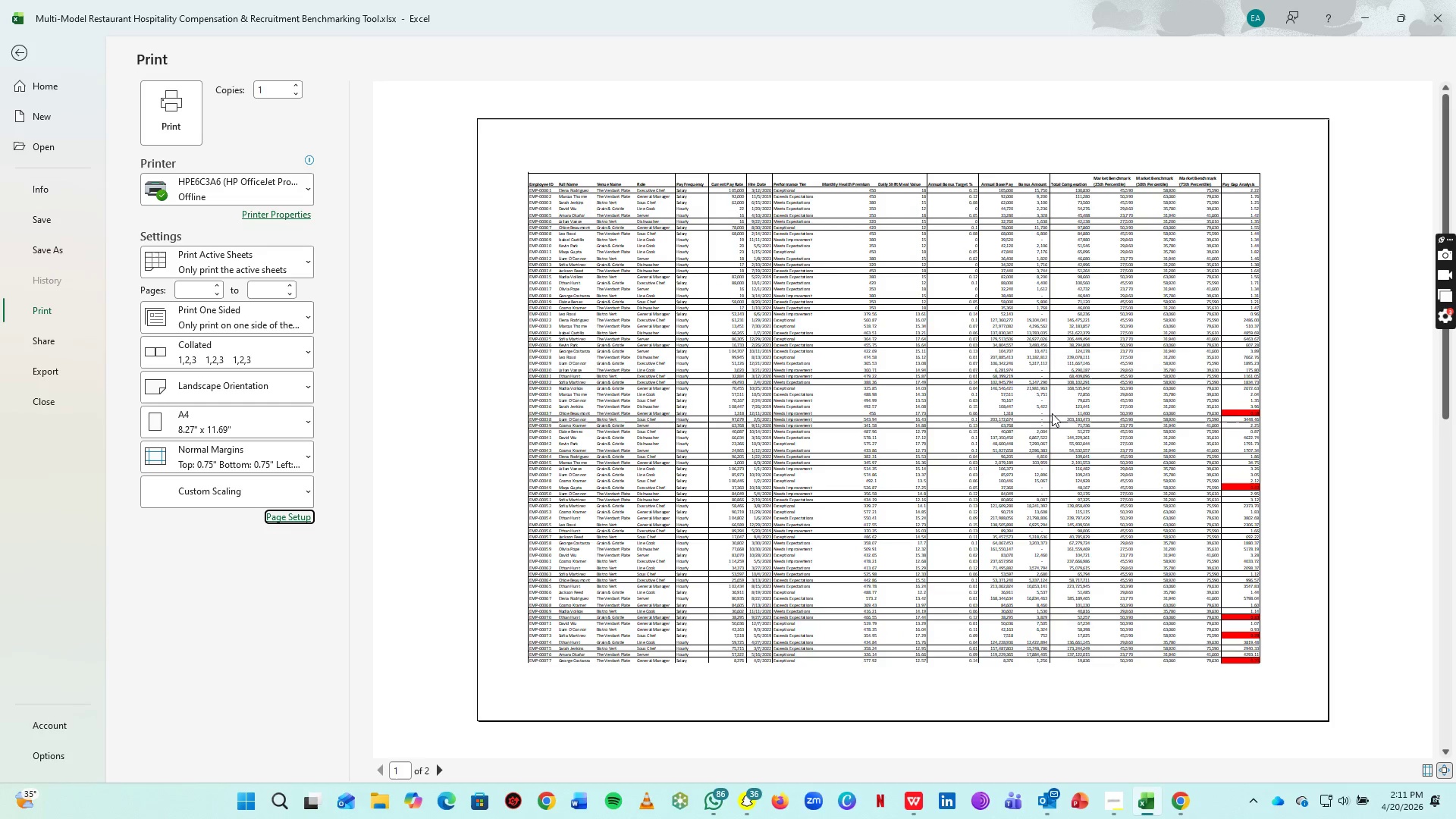 
scroll: coordinate [1094, 417], scroll_direction: down, amount: 3.0
 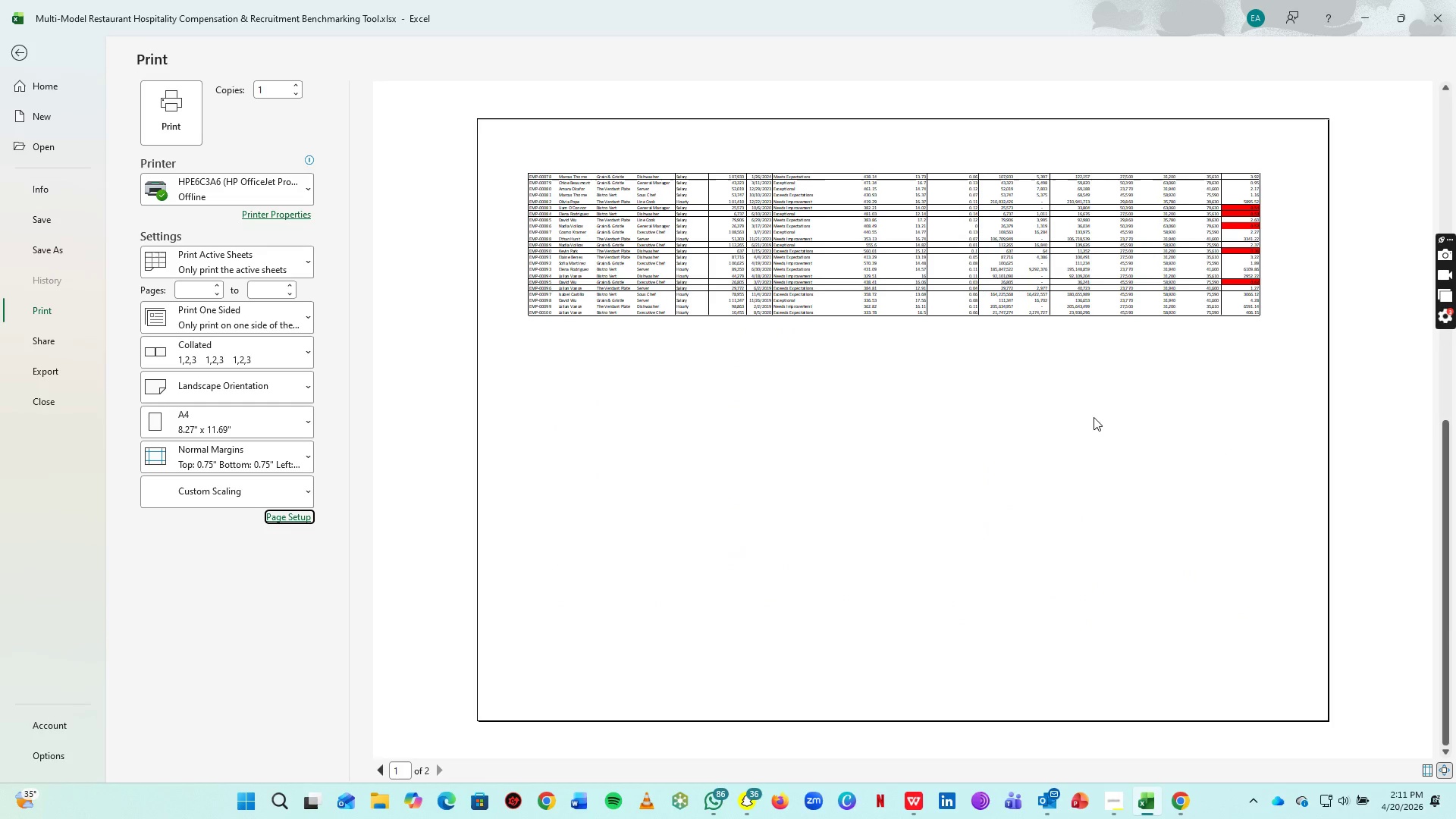 
scroll: coordinate [1094, 417], scroll_direction: up, amount: 3.0
 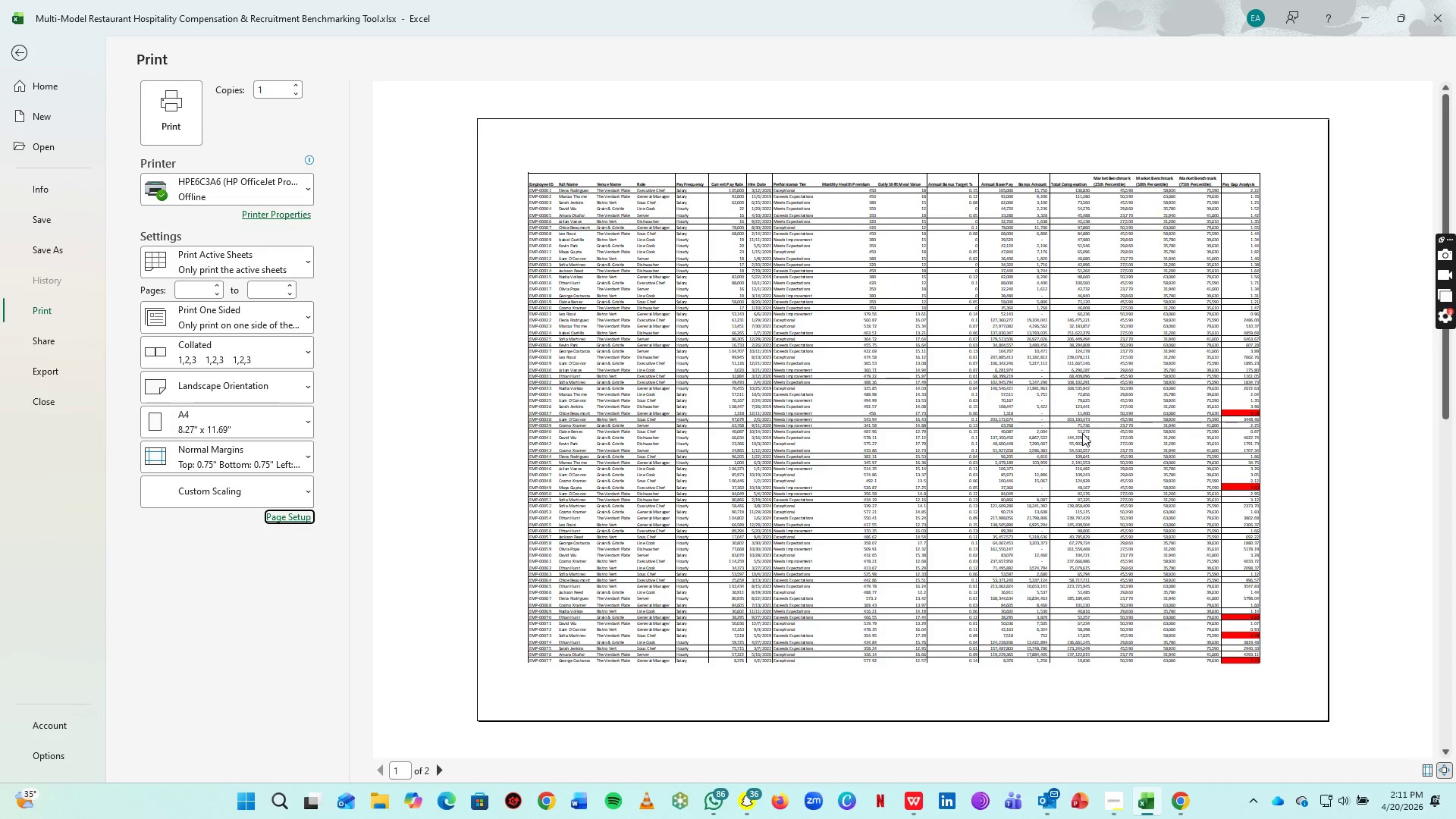 
scroll: coordinate [989, 479], scroll_direction: down, amount: 2.0
 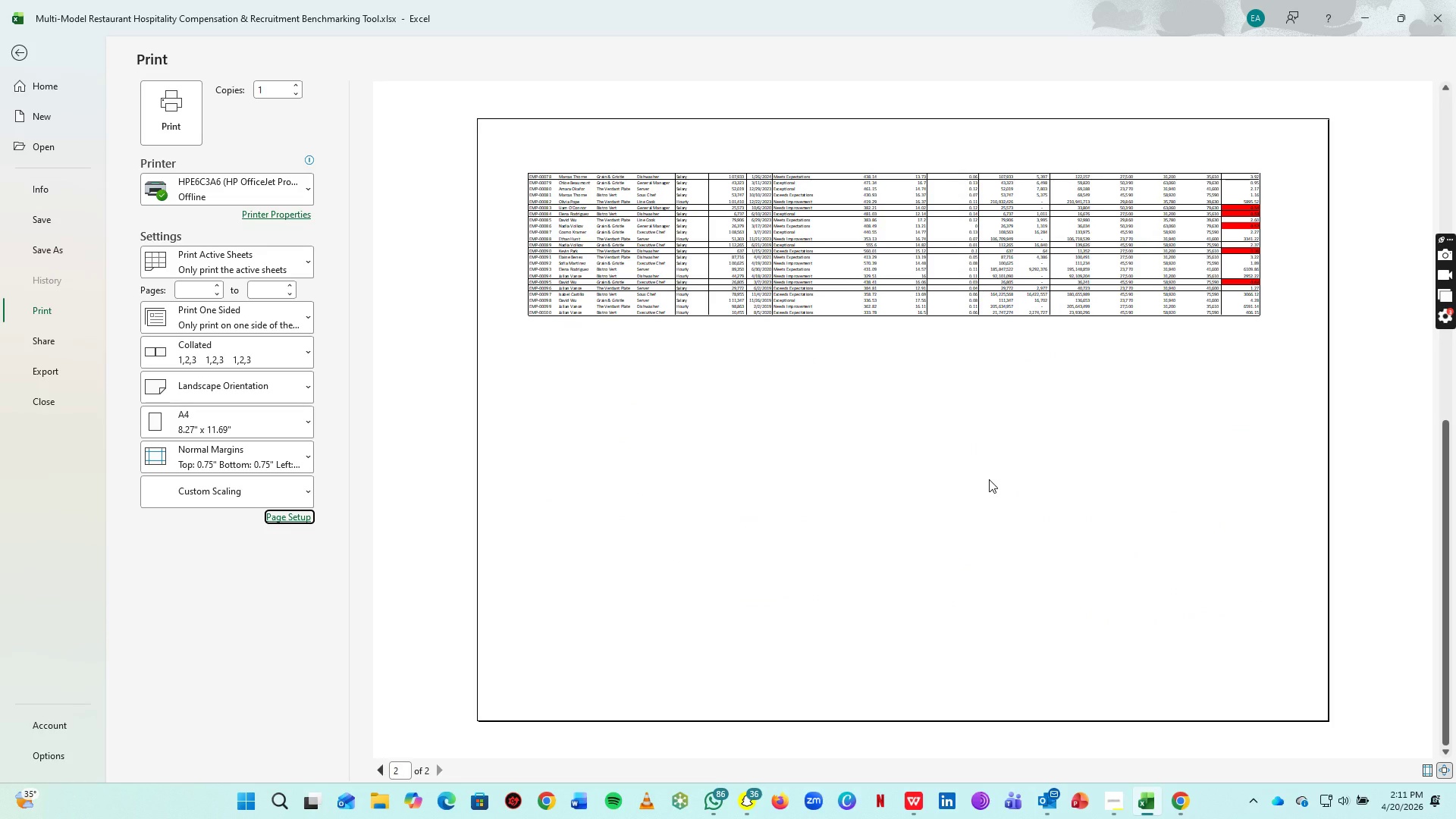 
hold_key(key=ControlLeft, duration=0.31)
 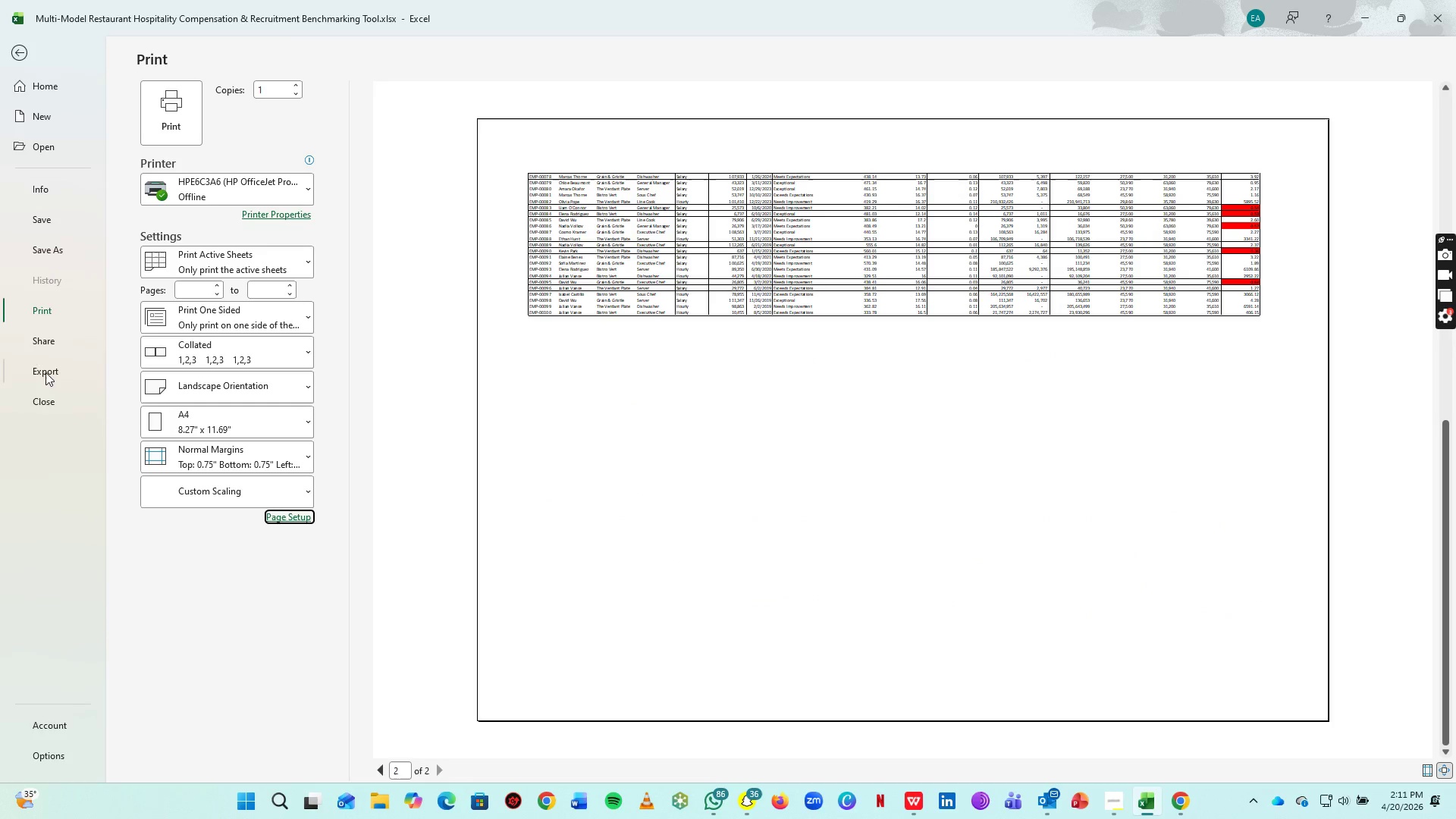 
left_click([45, 372])
 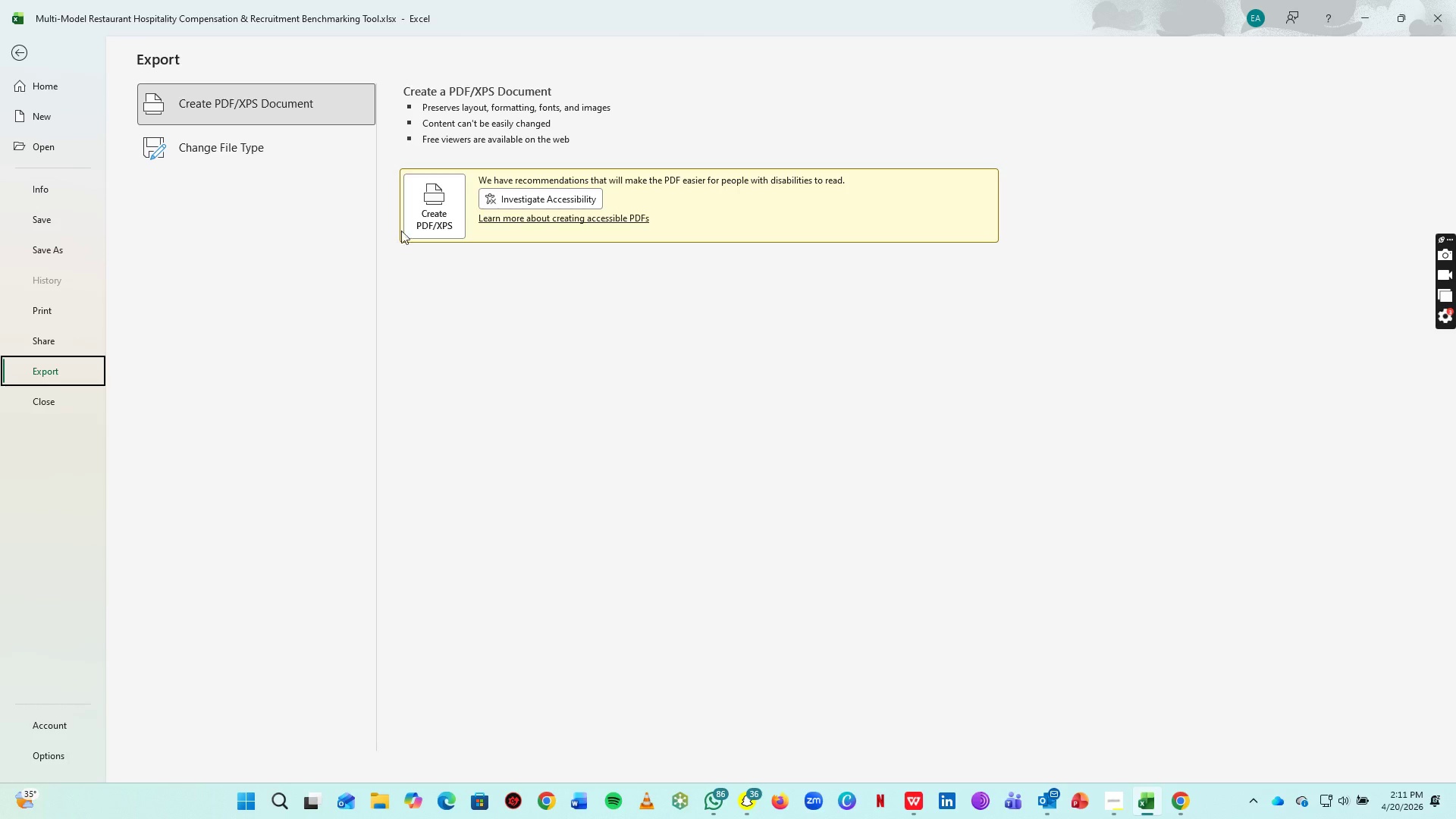 
left_click([409, 224])
 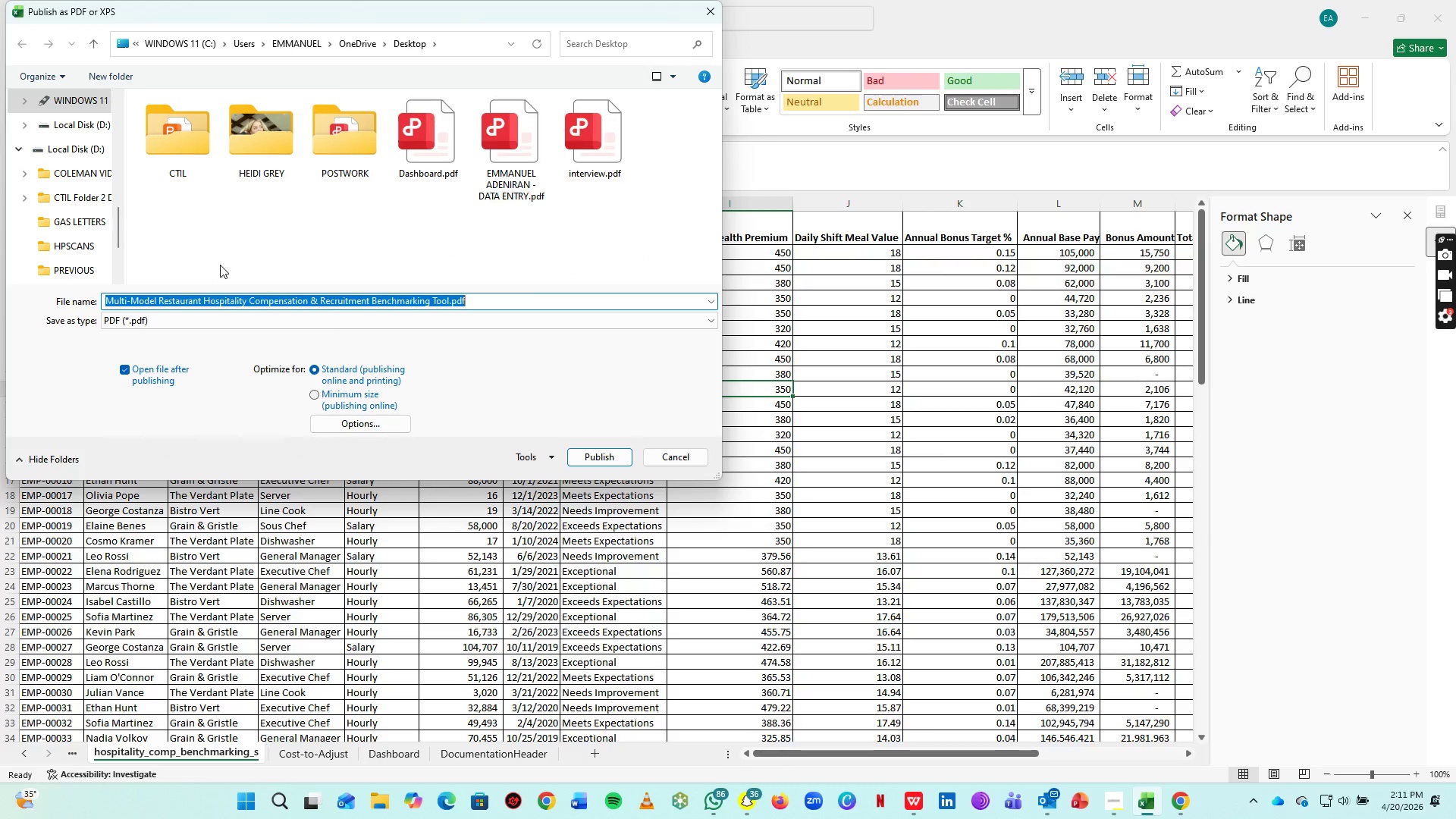 
type(THE GAP ANALYSIS)
 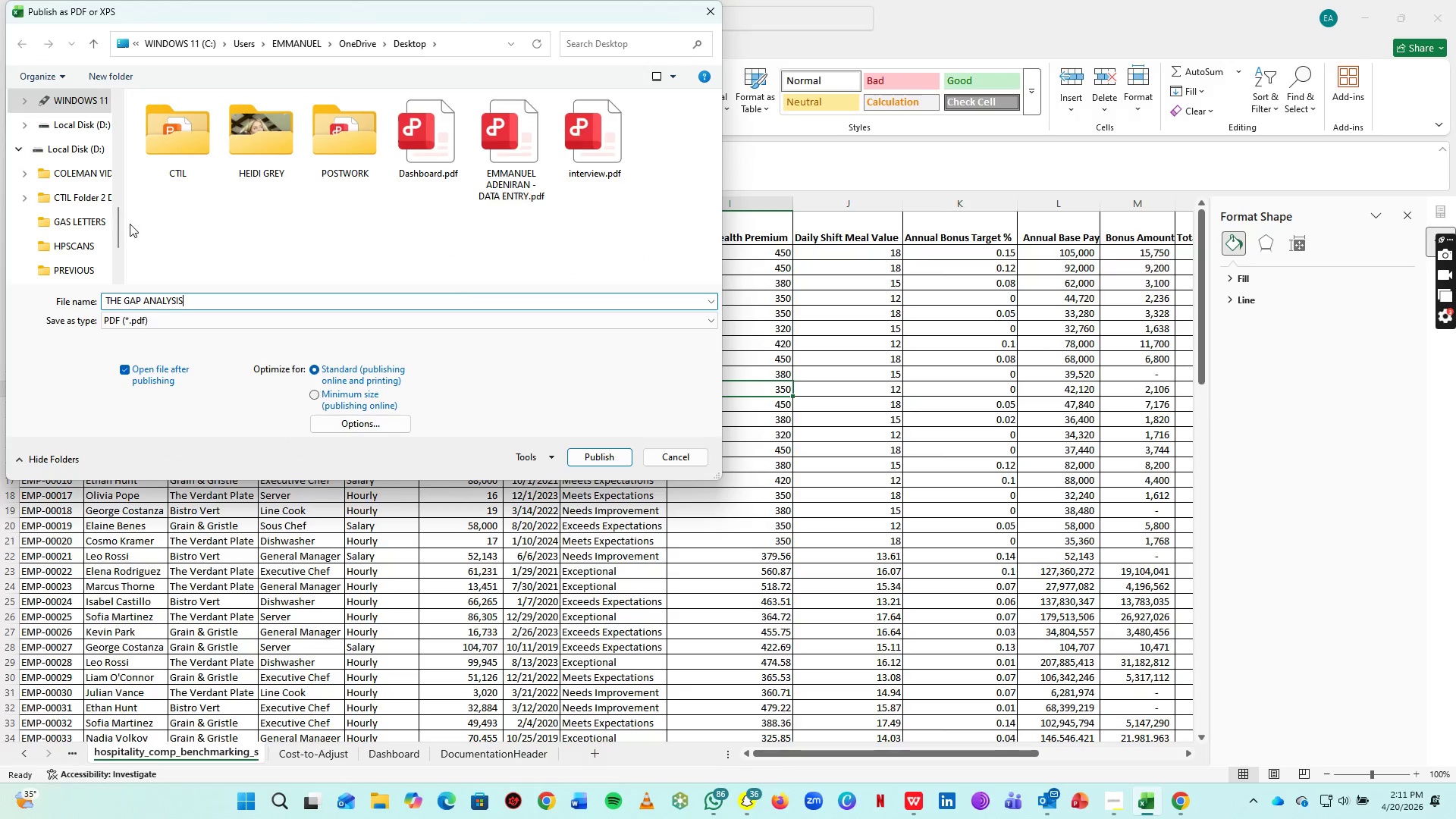 
scroll: coordinate [103, 208], scroll_direction: none, amount: 0.0
 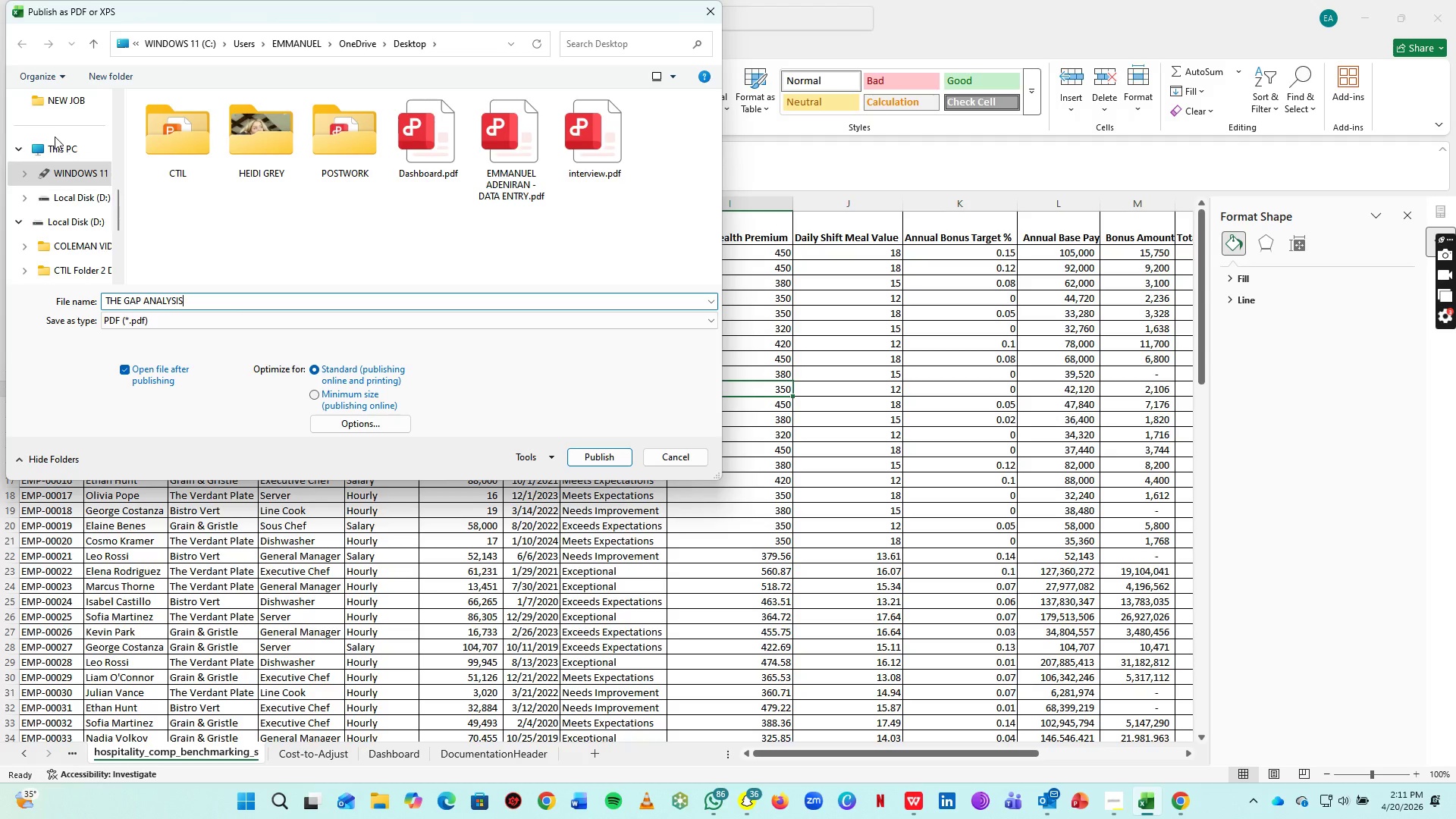 
scroll: coordinate [70, 127], scroll_direction: up, amount: 4.0
 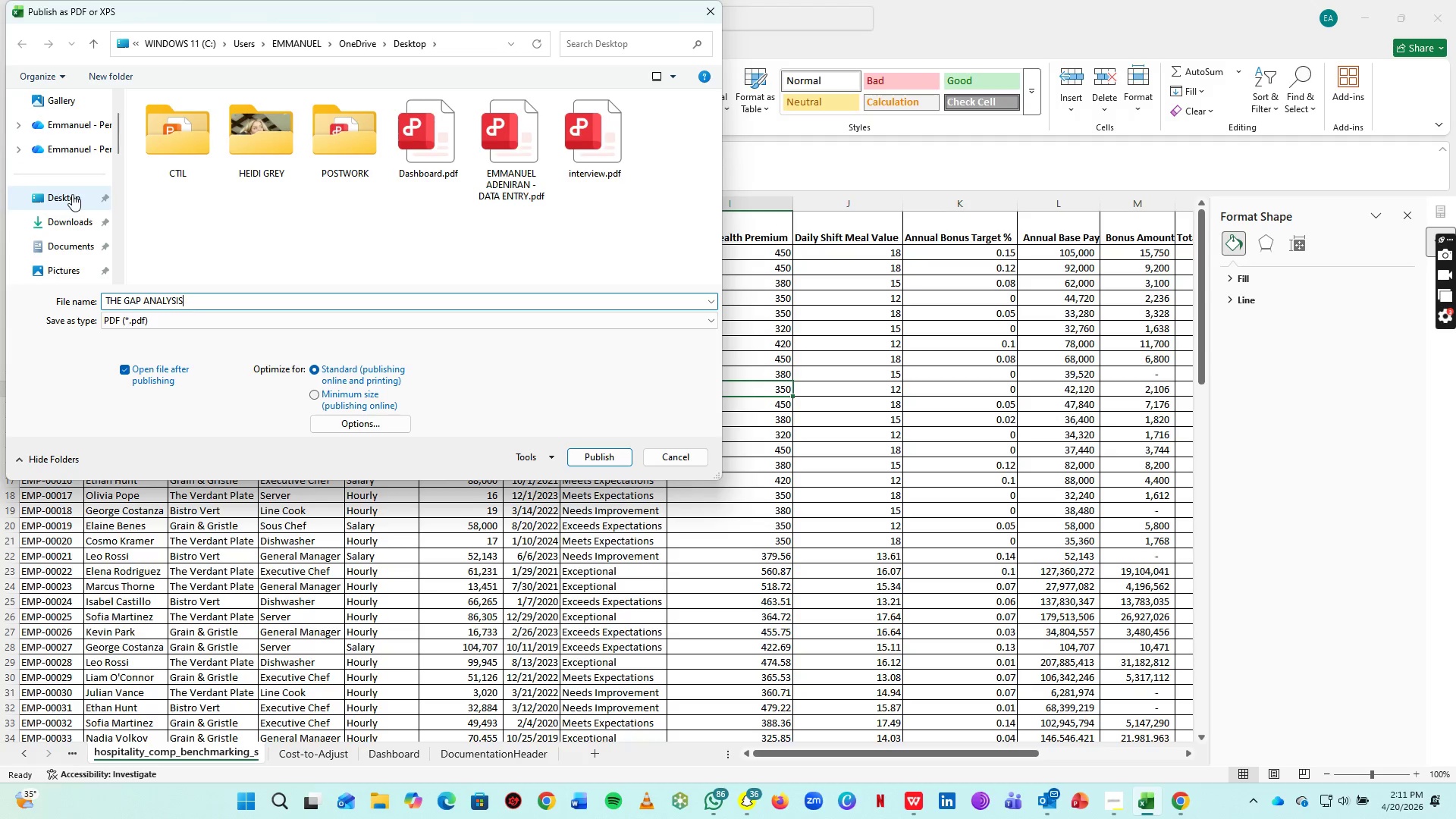 
left_click([72, 194])
 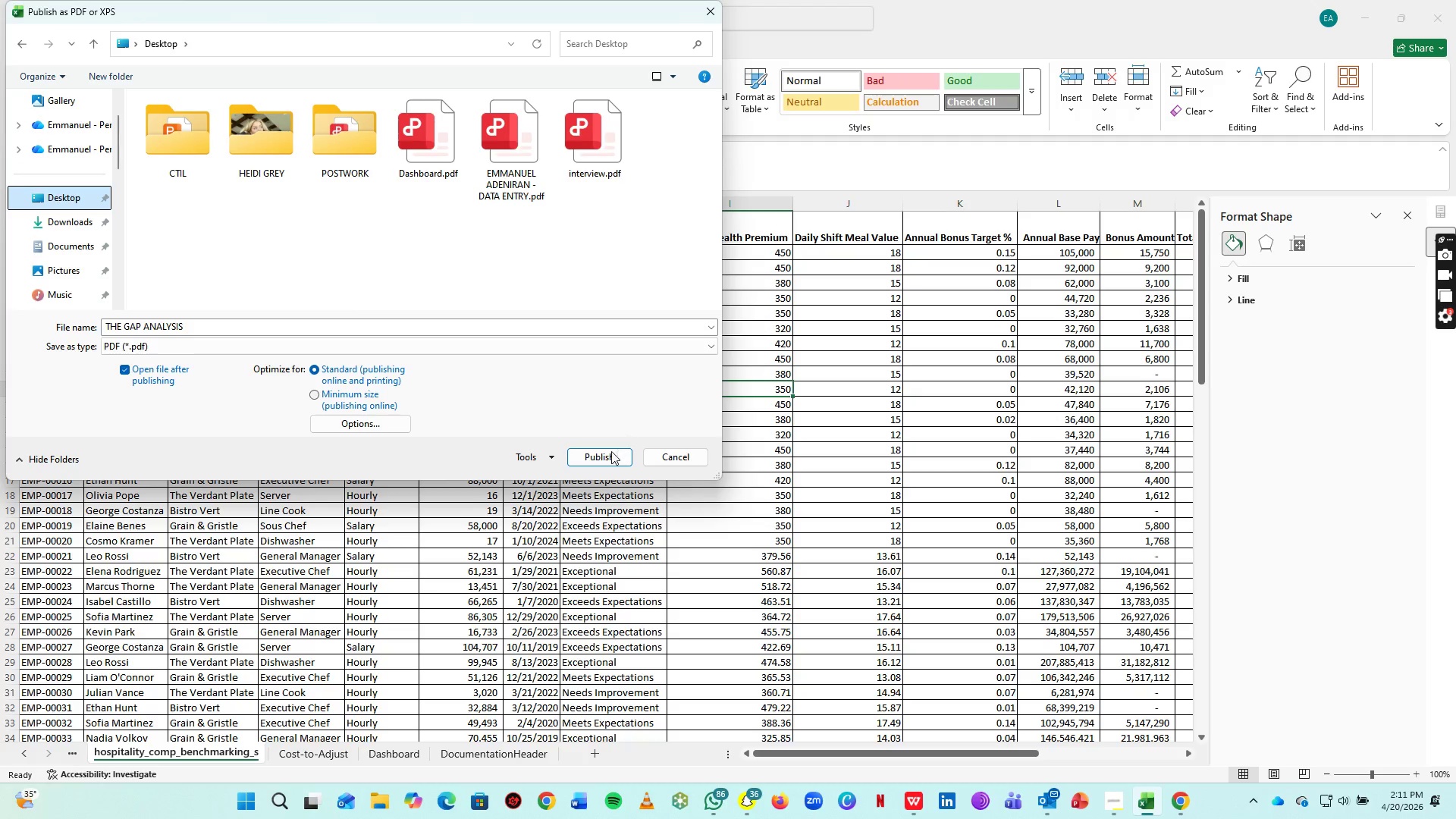 
left_click([610, 453])
 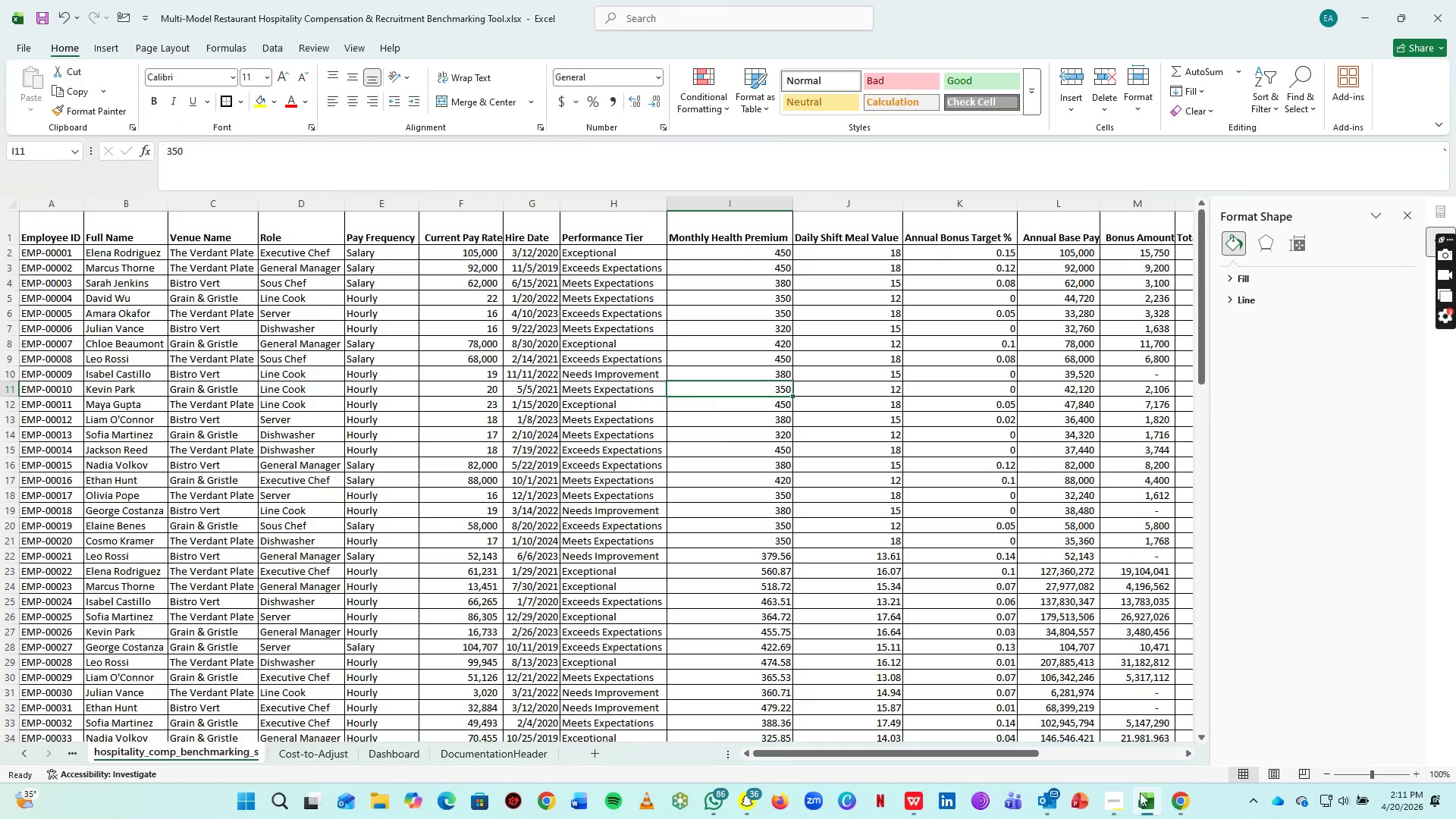 
mouse_move([485, 243])
 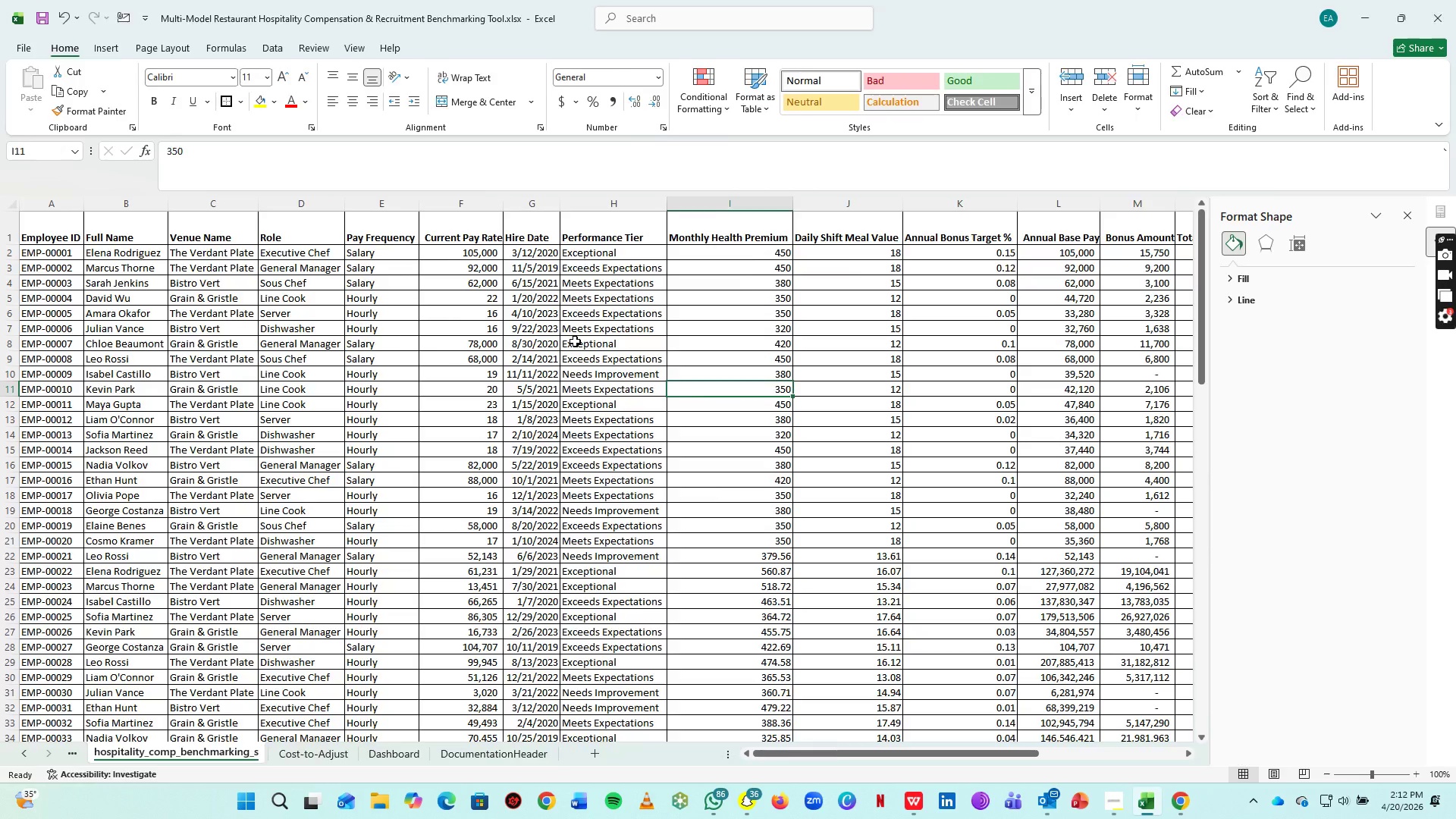 
scroll: coordinate [577, 345], scroll_direction: up, amount: 7.0
 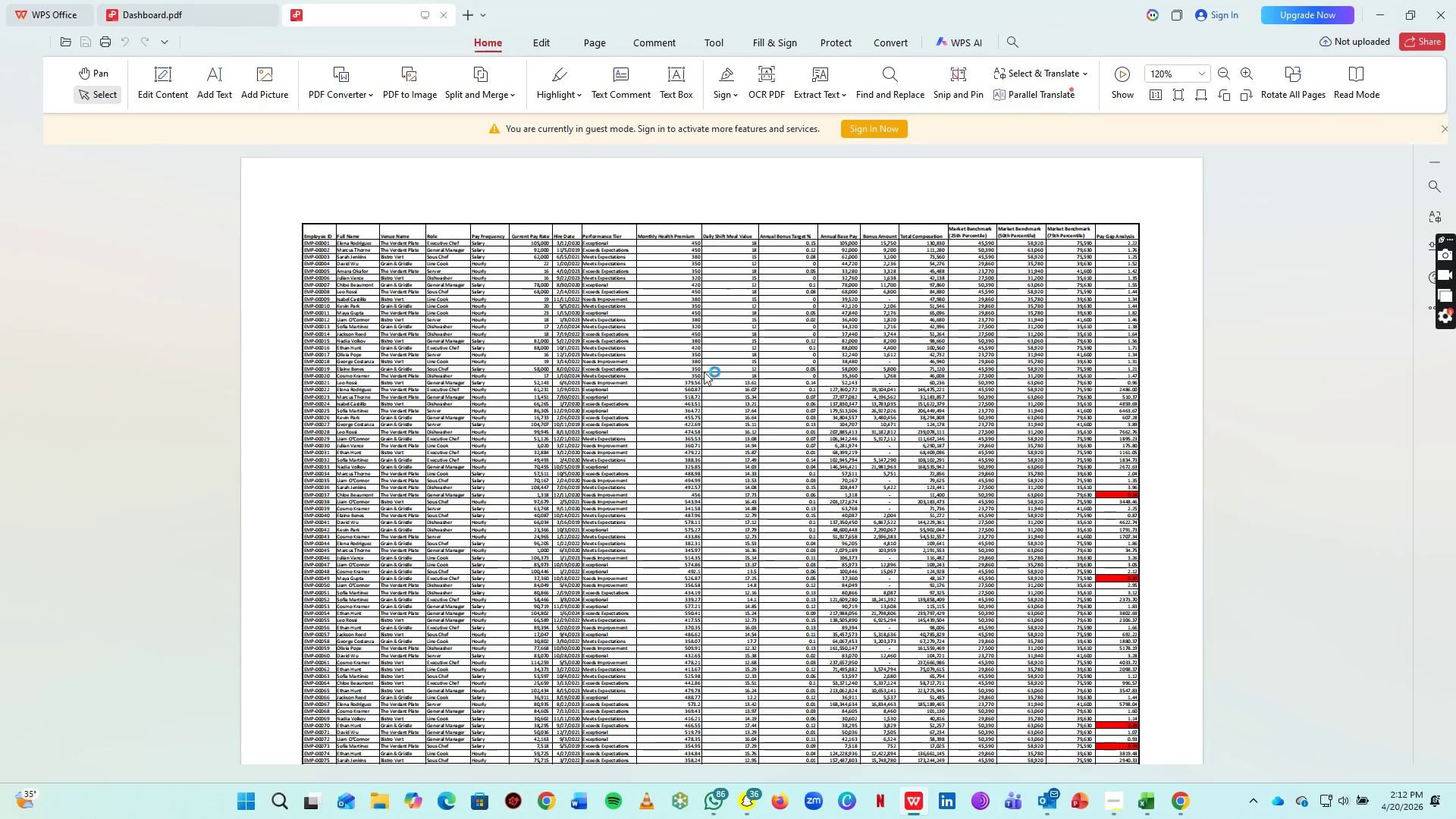 
scroll: coordinate [717, 376], scroll_direction: down, amount: 4.0
 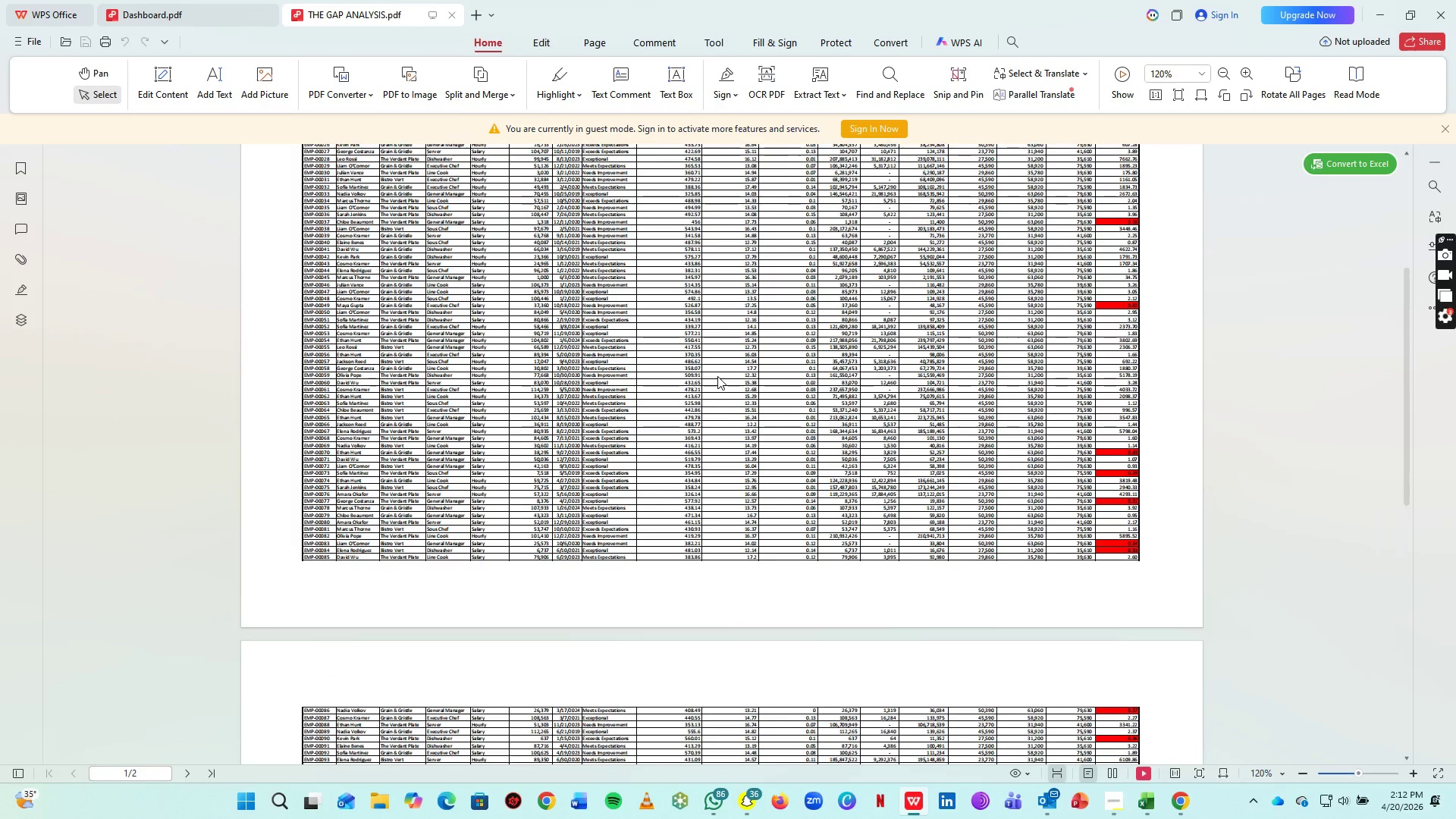 
scroll: coordinate [725, 375], scroll_direction: up, amount: 13.0
 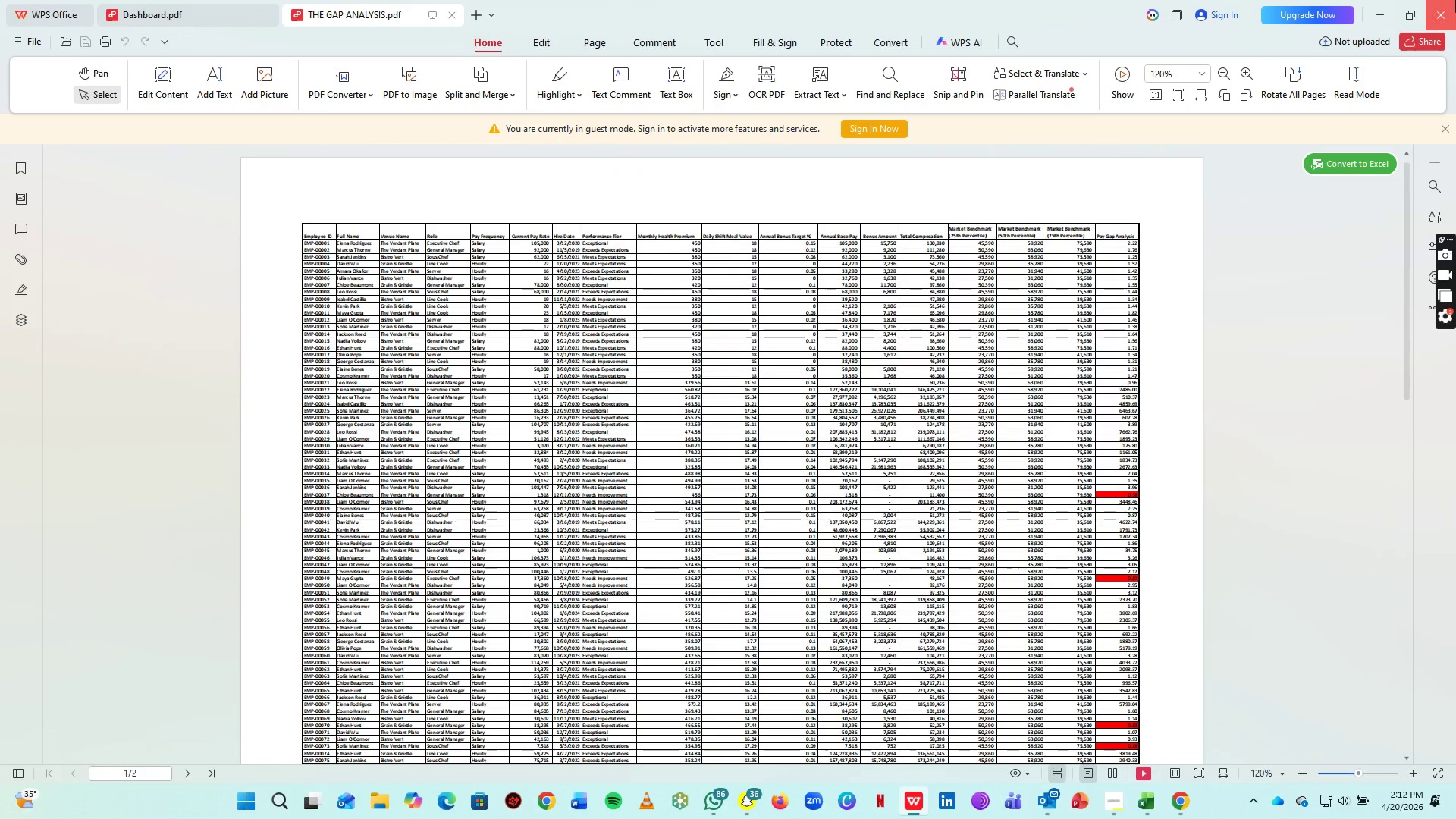 
mouse_move([1421, 38])
 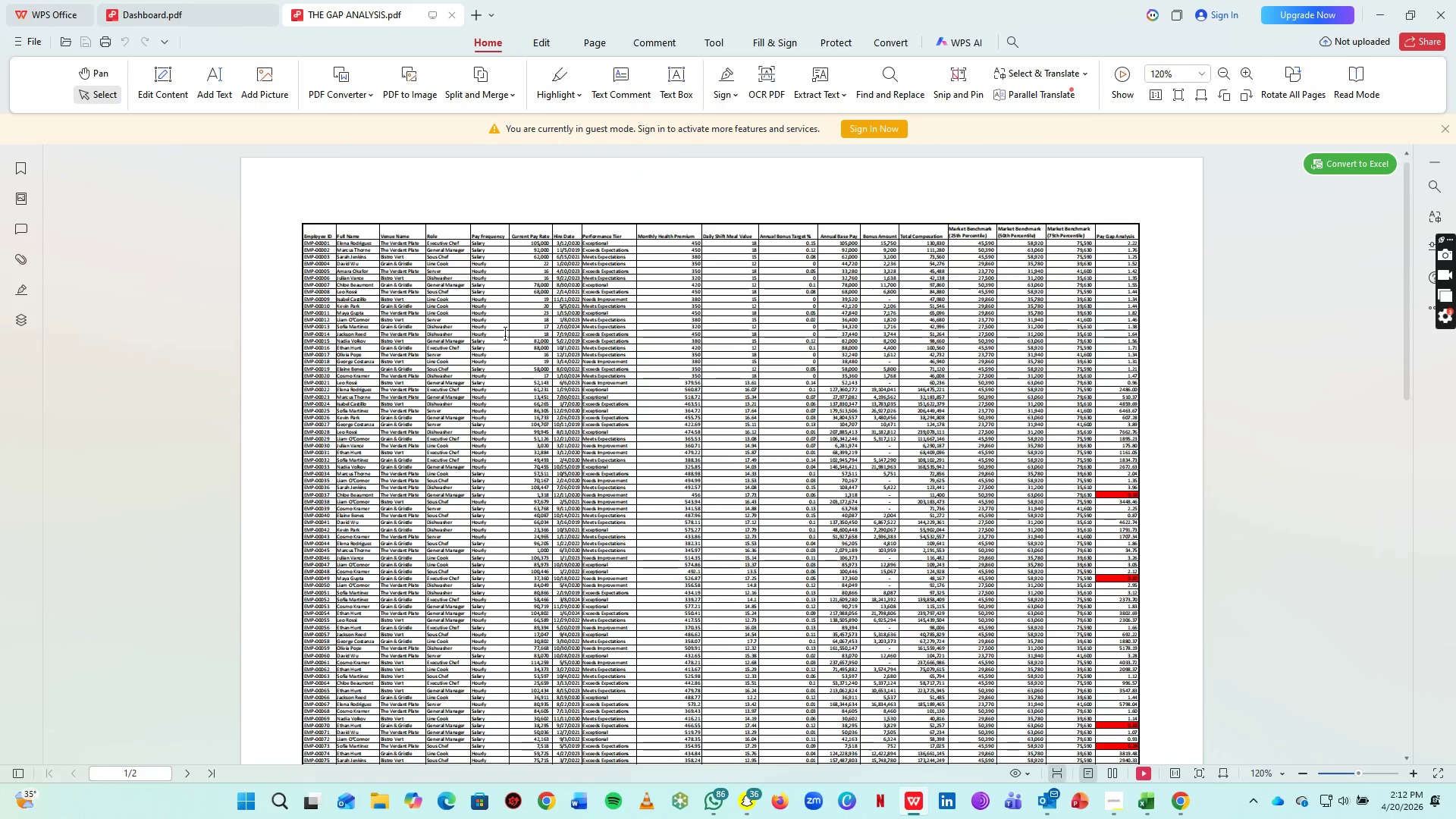 
hold_key(key=ControlLeft, duration=1.51)
scroll: coordinate [502, 344], scroll_direction: up, amount: 11.0
 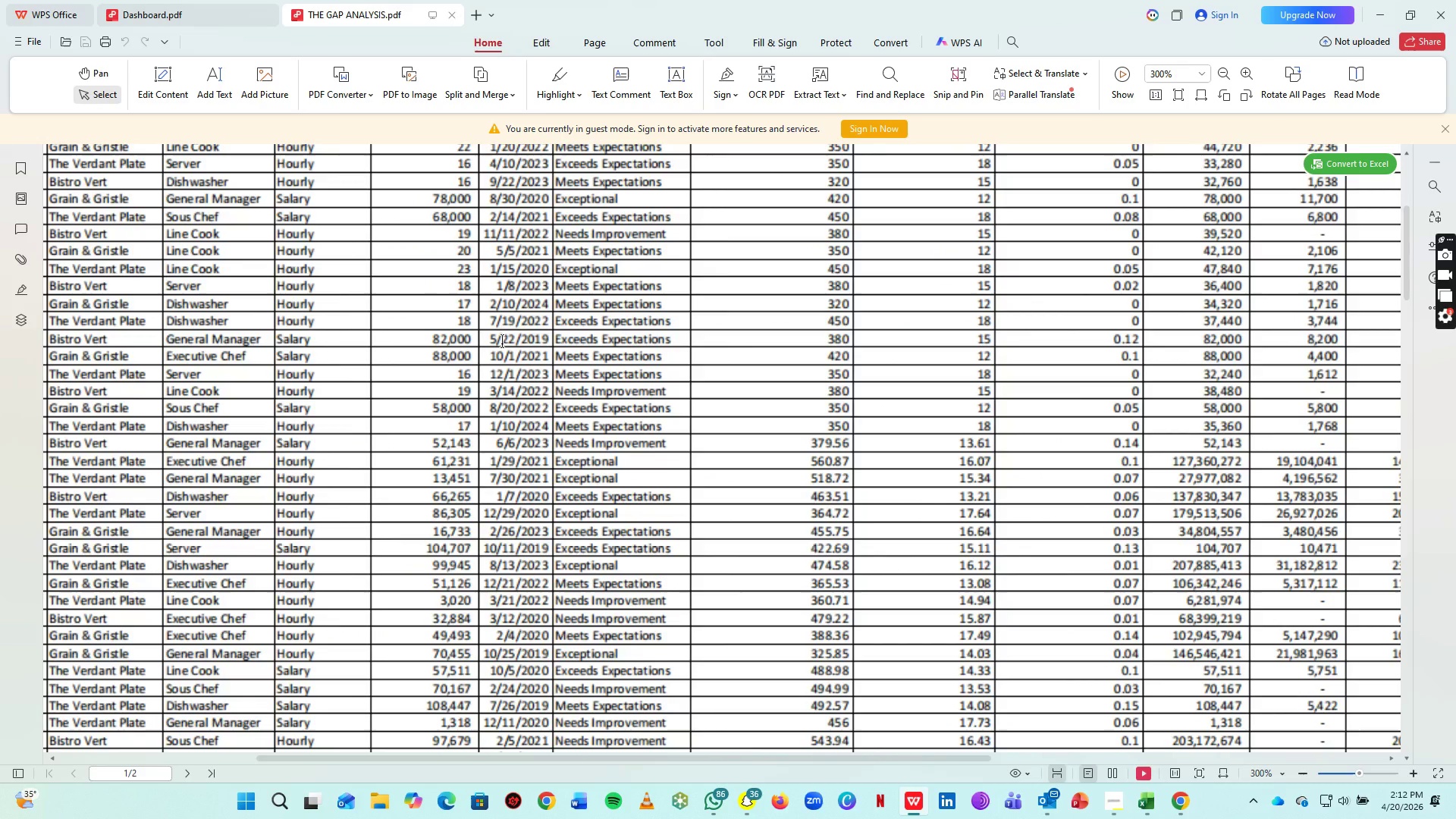 
hold_key(key=ControlLeft, duration=0.73)
 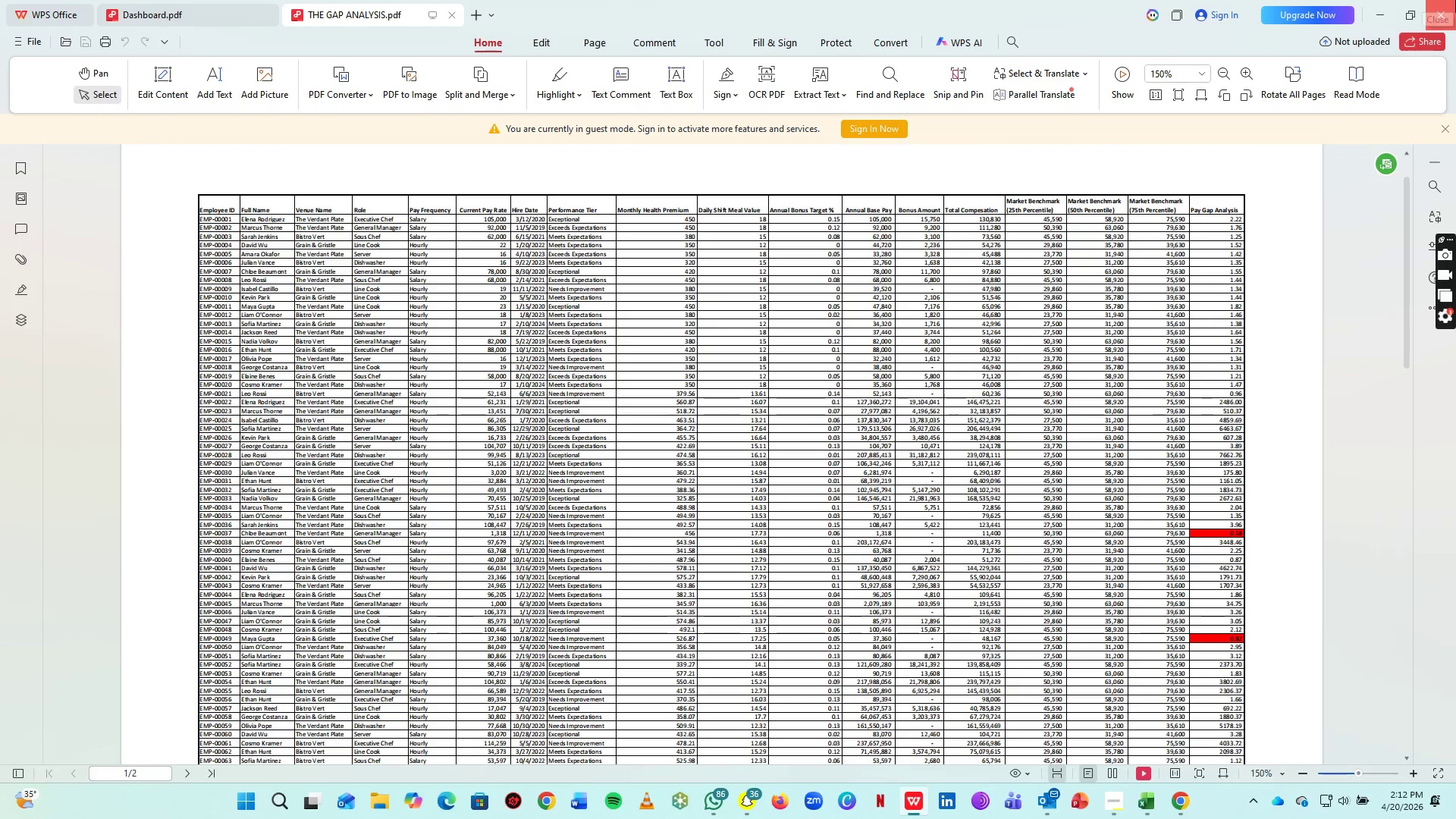 
scroll: coordinate [502, 344], scroll_direction: down, amount: 5.0
 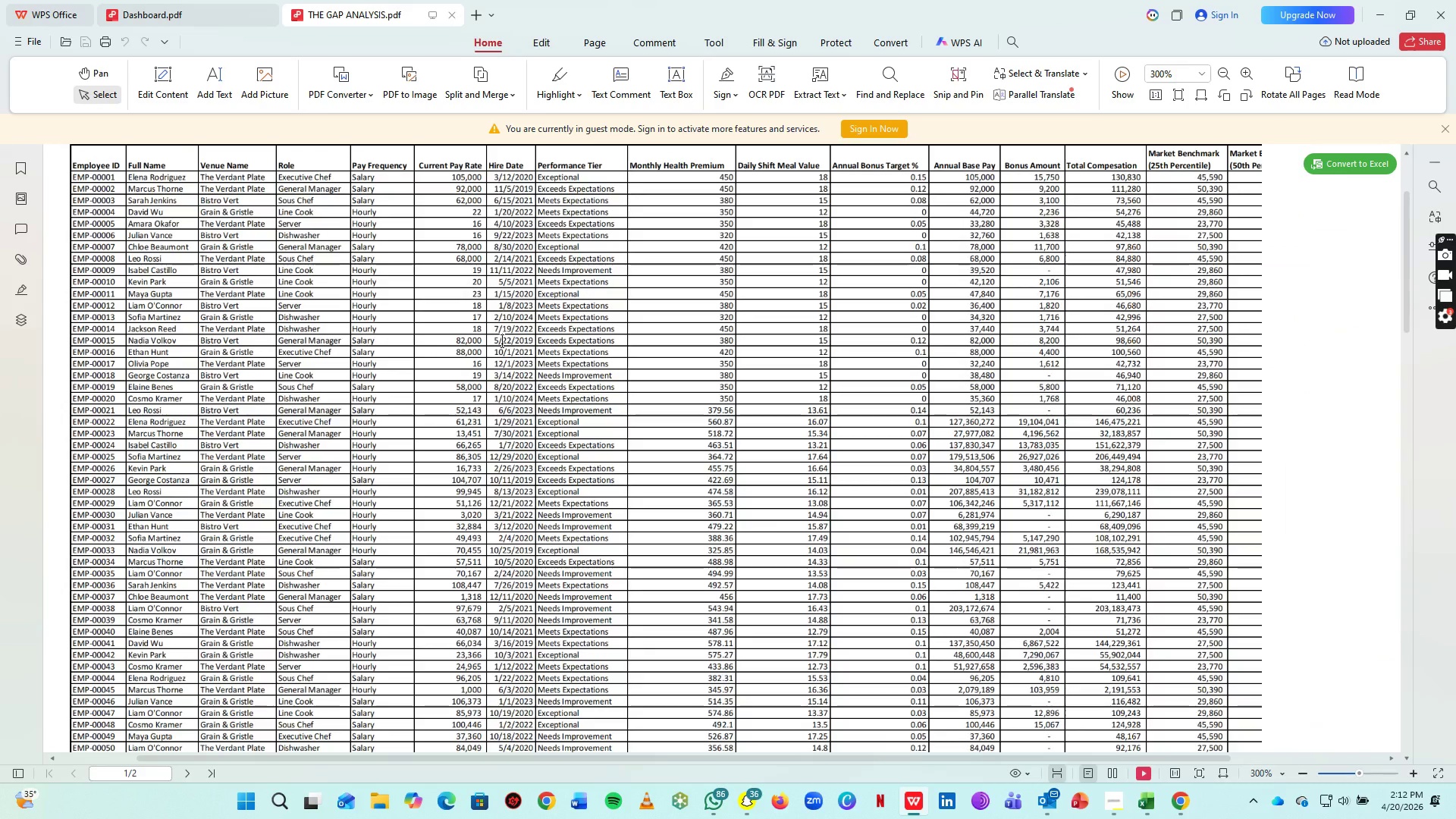 